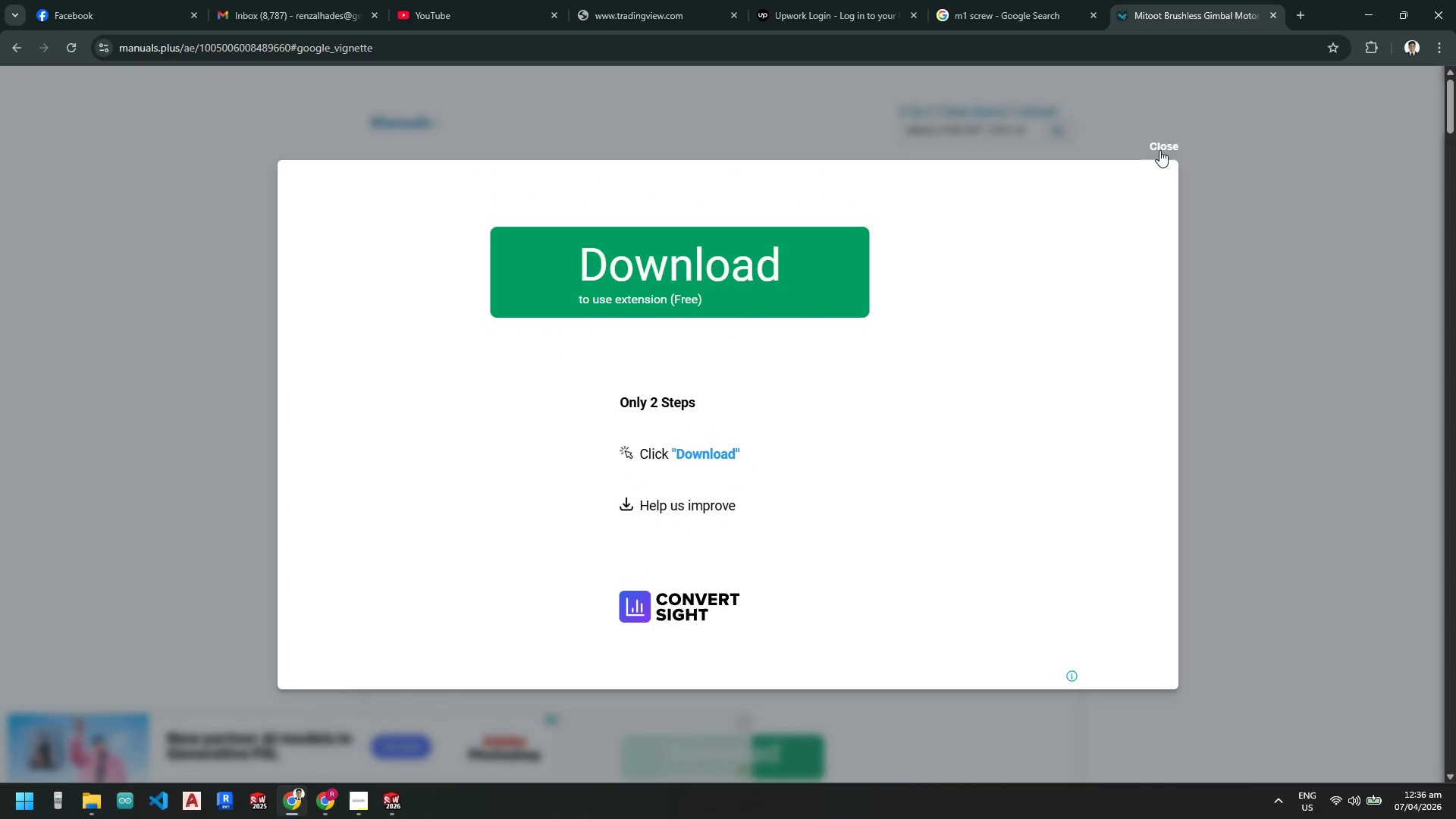 
left_click([1162, 146])
 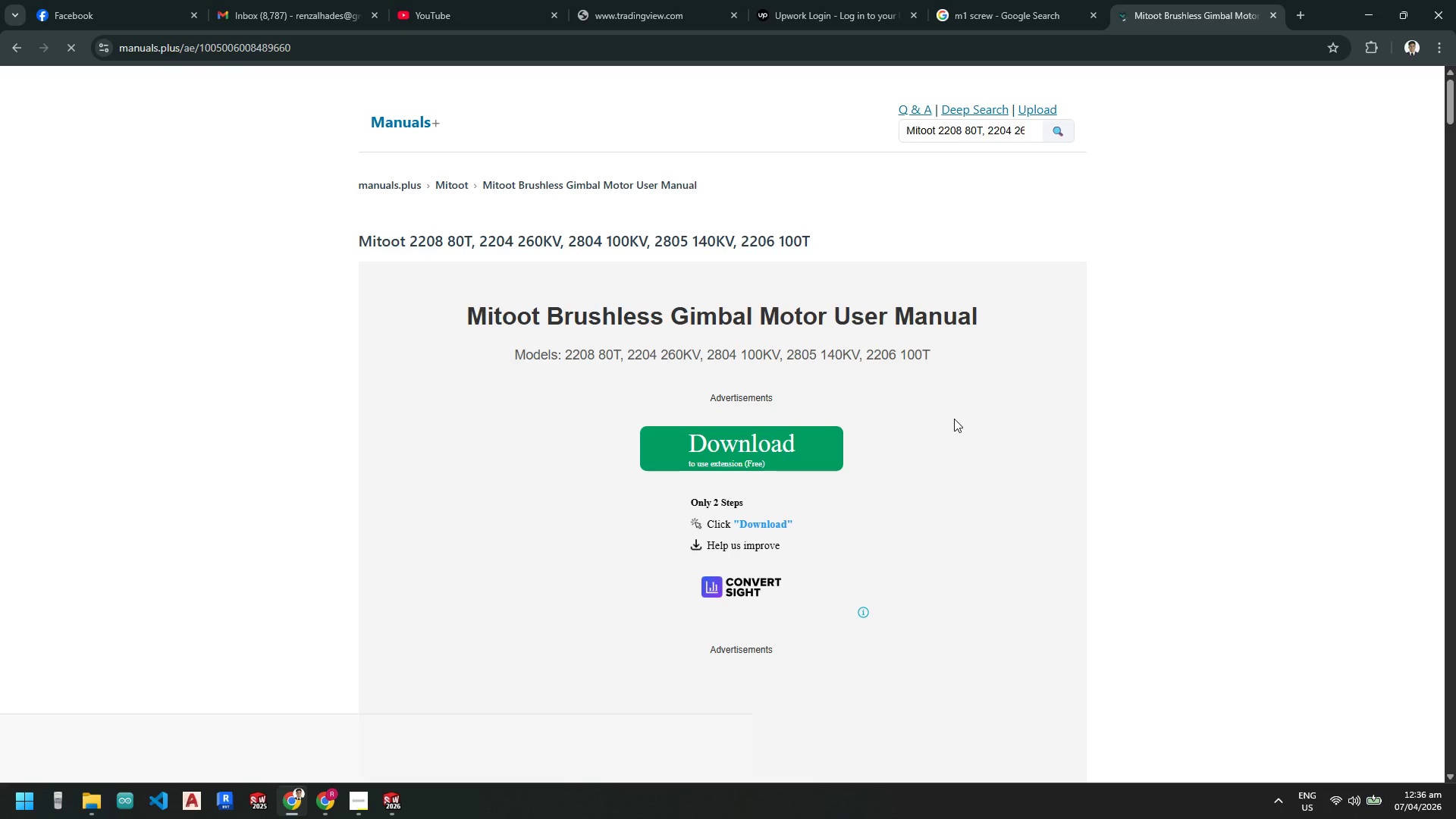 
scroll: coordinate [778, 563], scroll_direction: down, amount: 22.0
 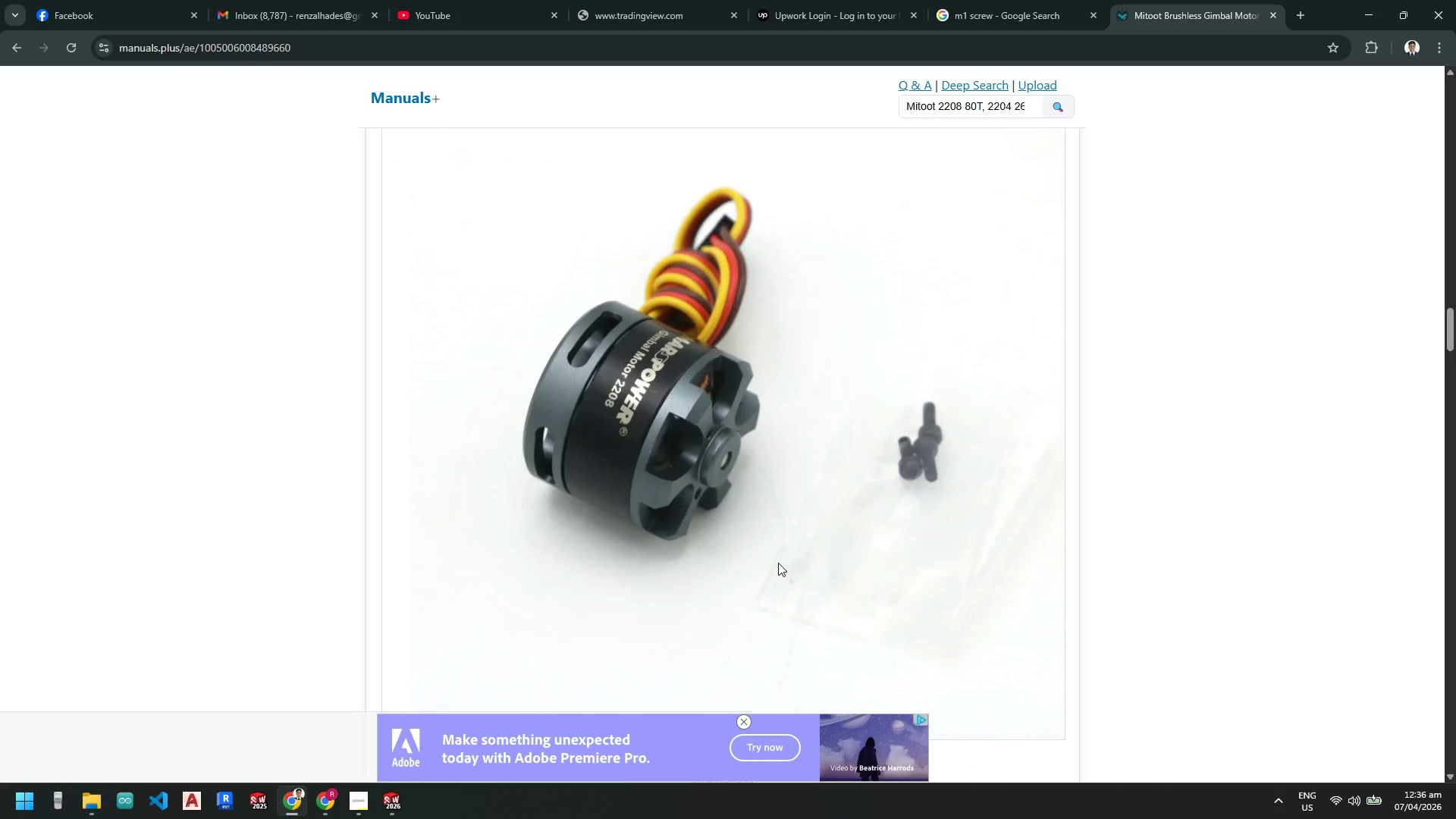 
scroll: coordinate [779, 560], scroll_direction: down, amount: 21.0
 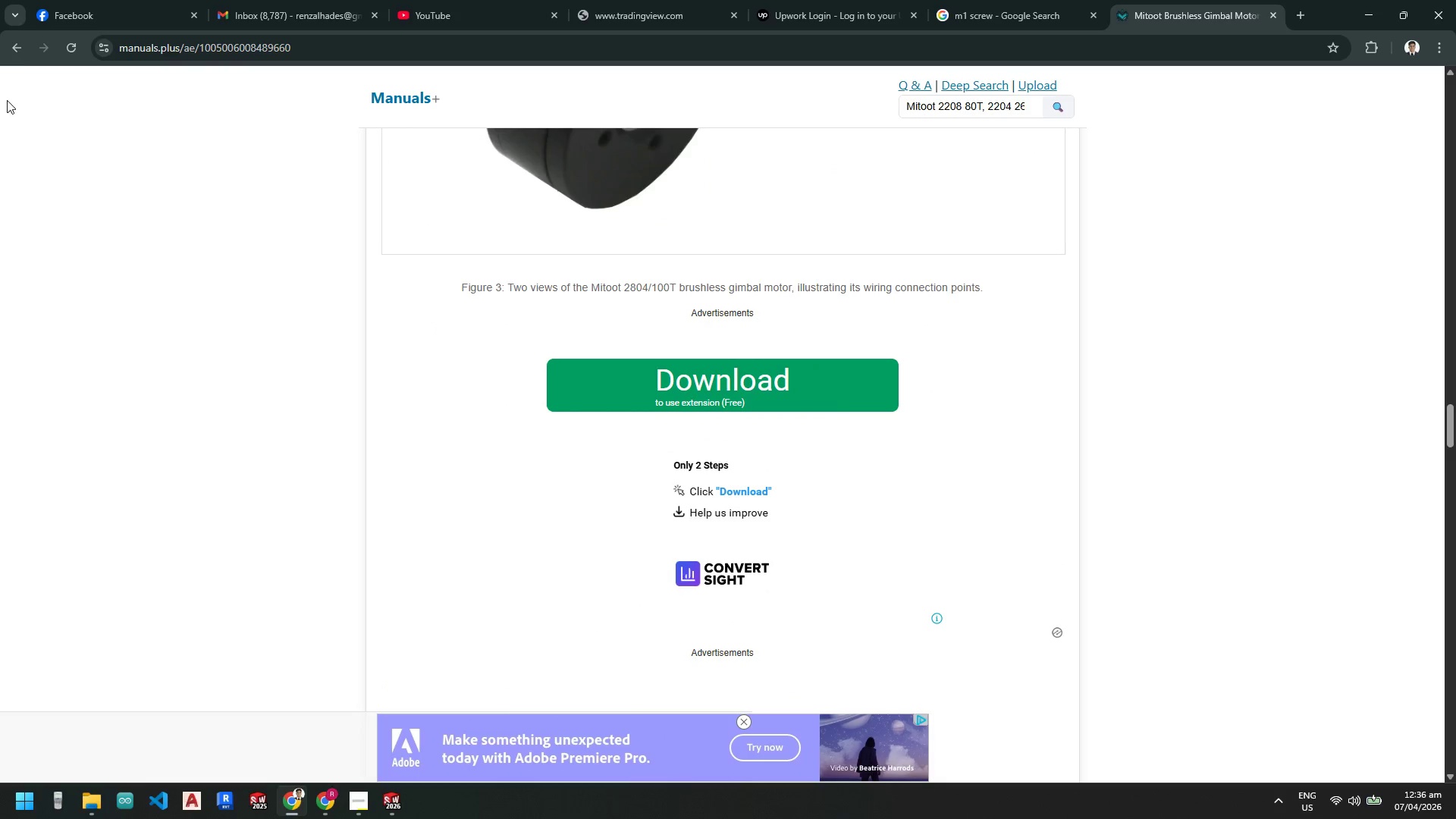 
left_click([13, 52])
 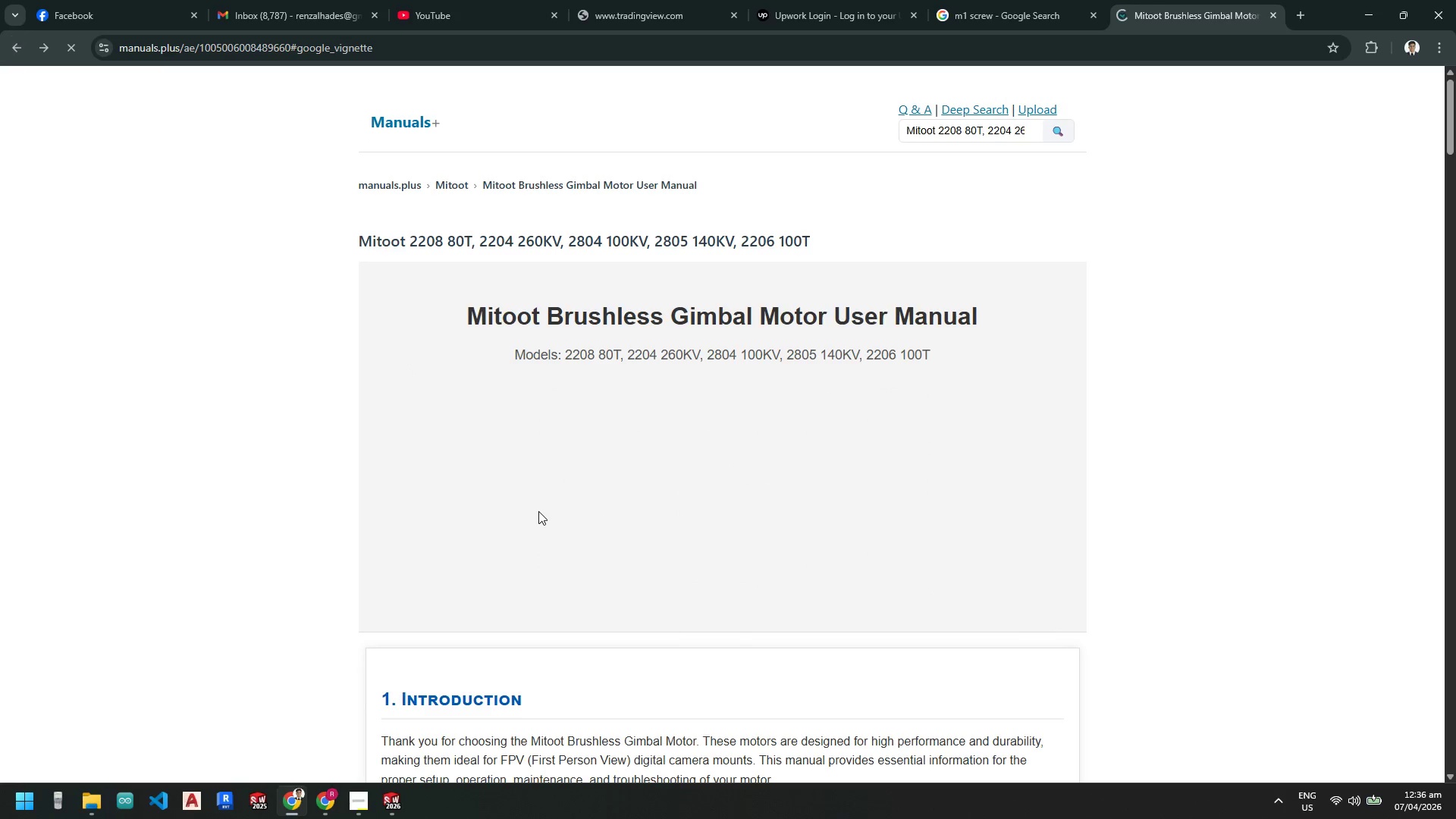 
scroll: coordinate [538, 518], scroll_direction: down, amount: 4.0
 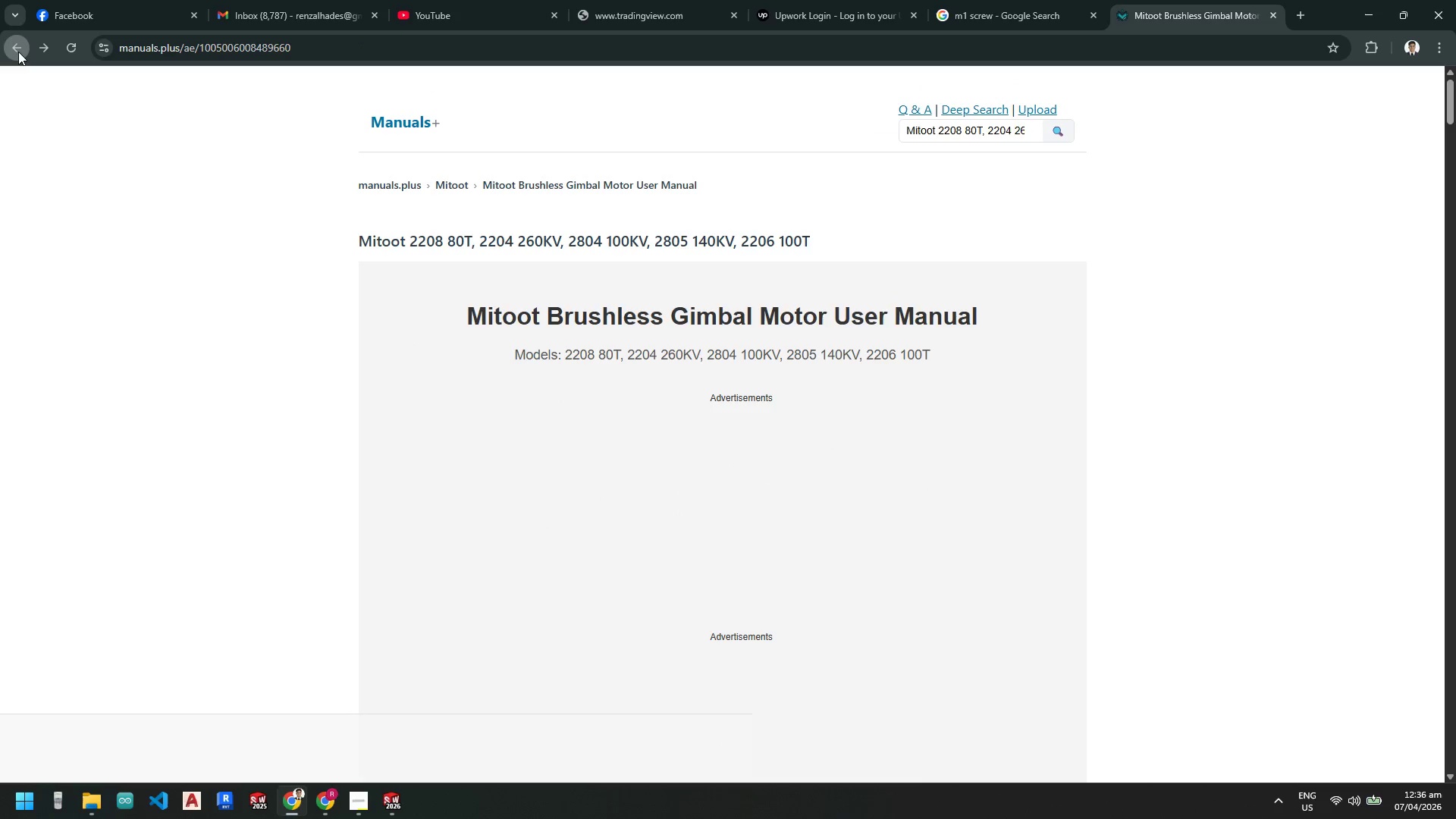 
left_click([17, 52])
 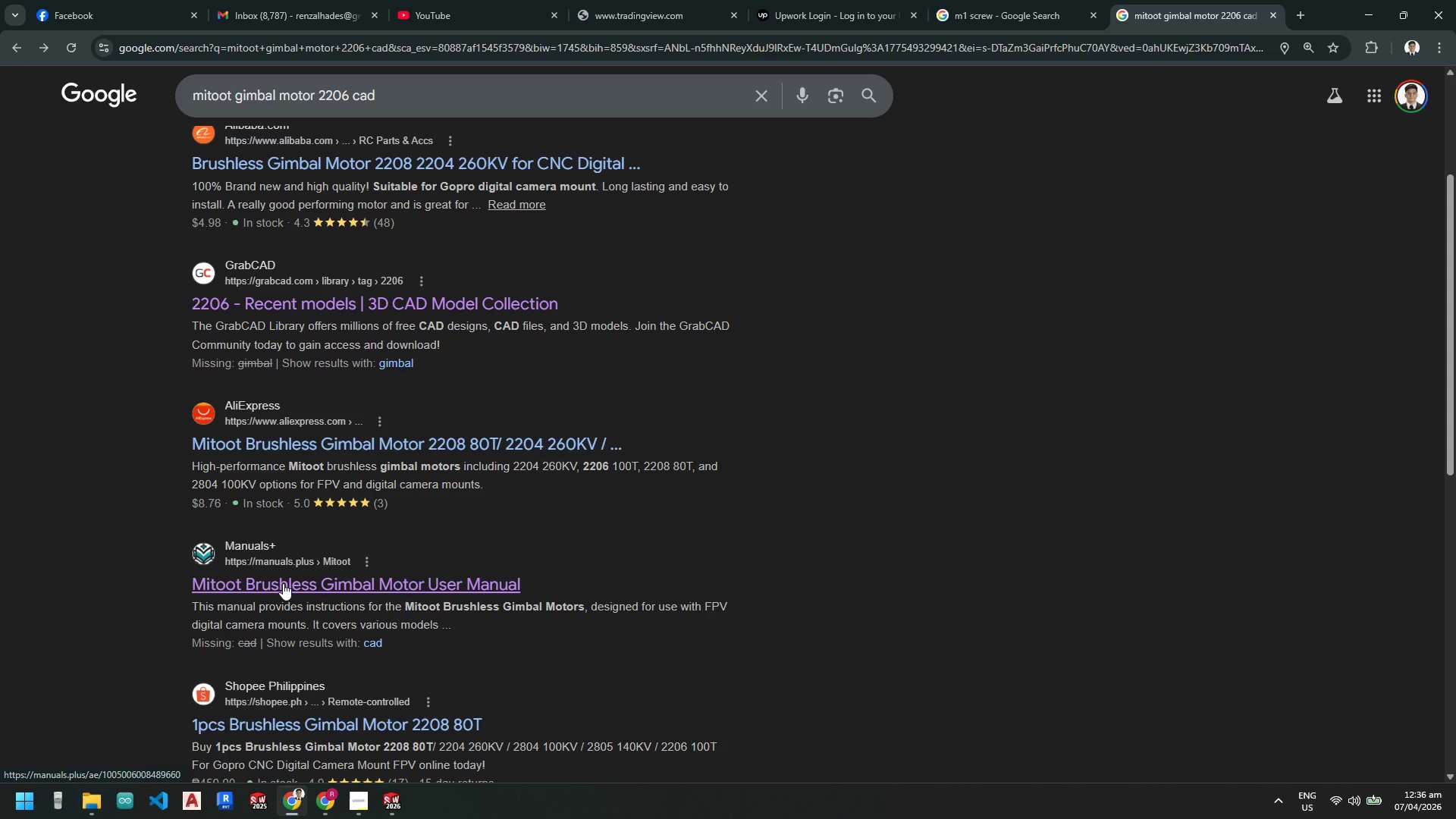 
scroll: coordinate [285, 575], scroll_direction: down, amount: 4.0
 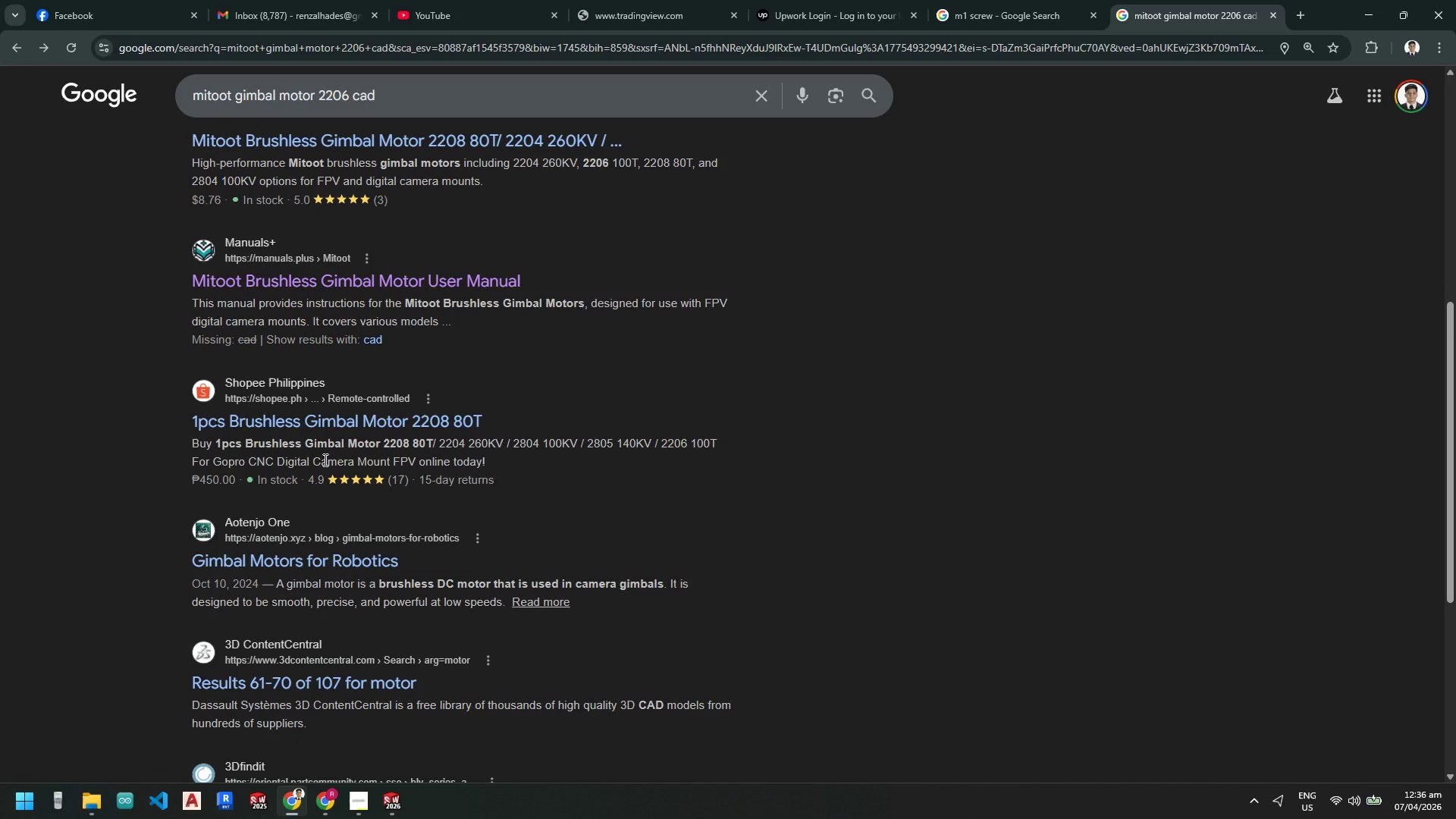 
scroll: coordinate [337, 388], scroll_direction: up, amount: 4.0
 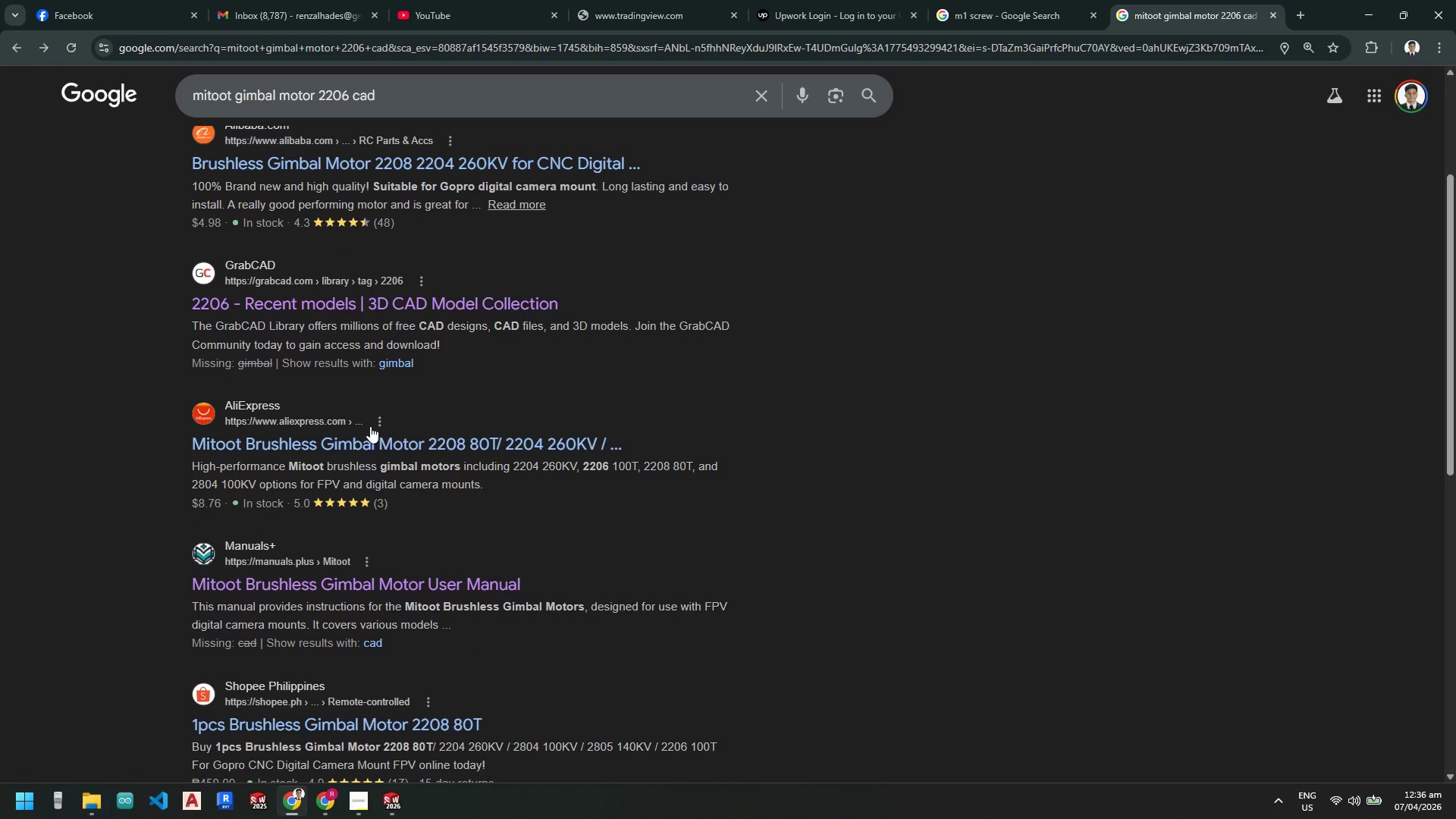 
left_click([373, 430])
 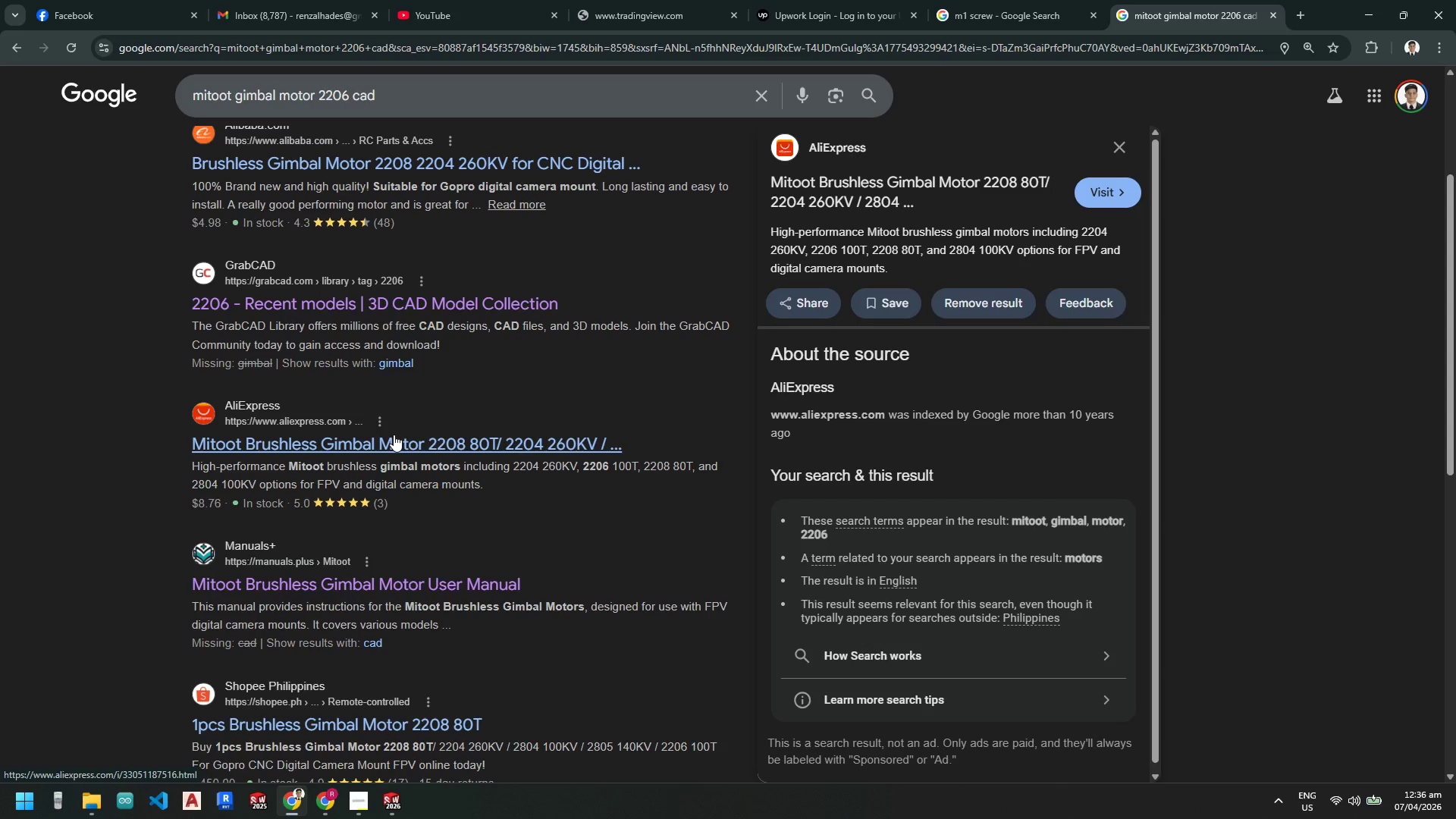 
left_click([410, 438])
 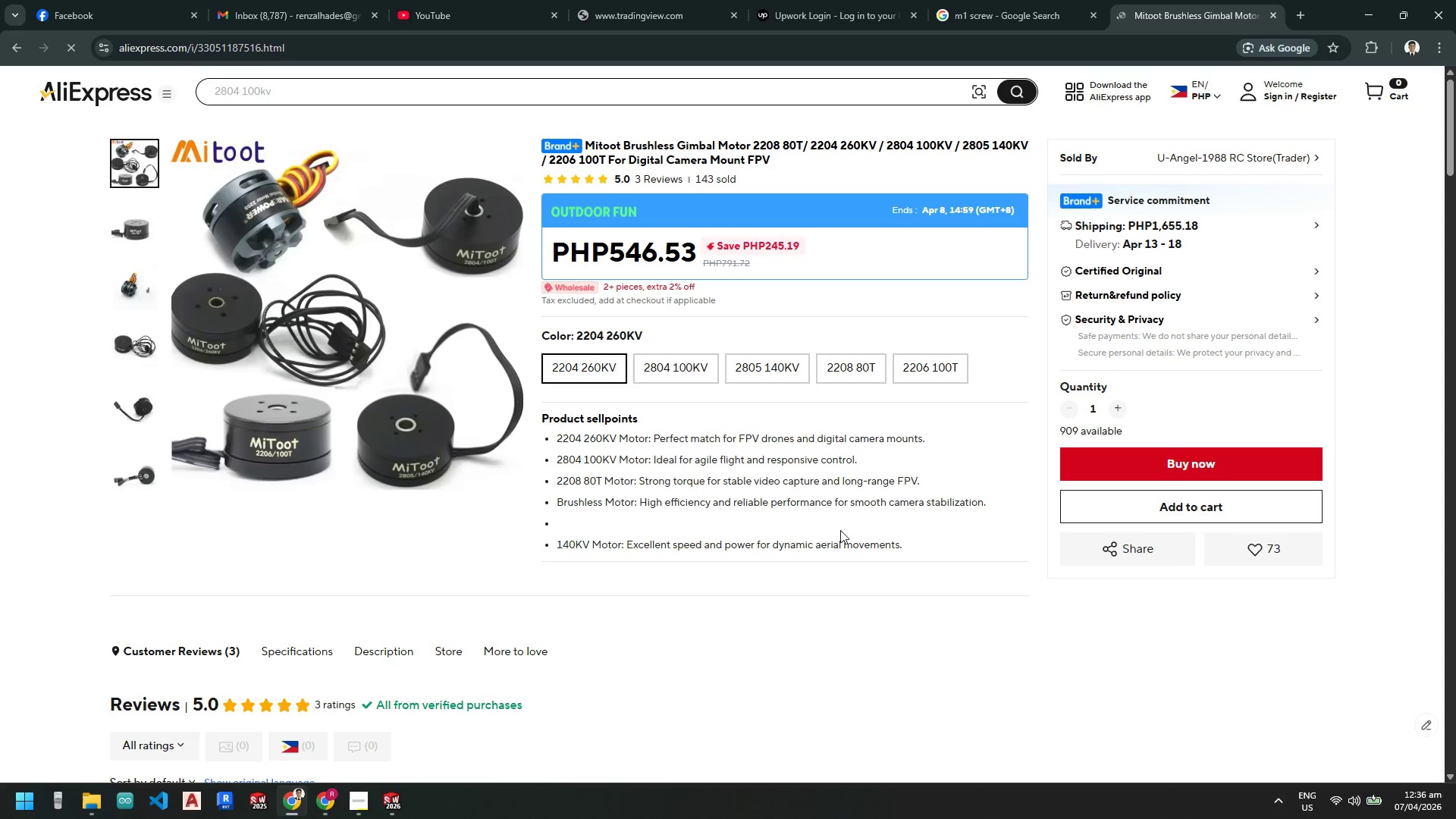 
wait(5.3)
 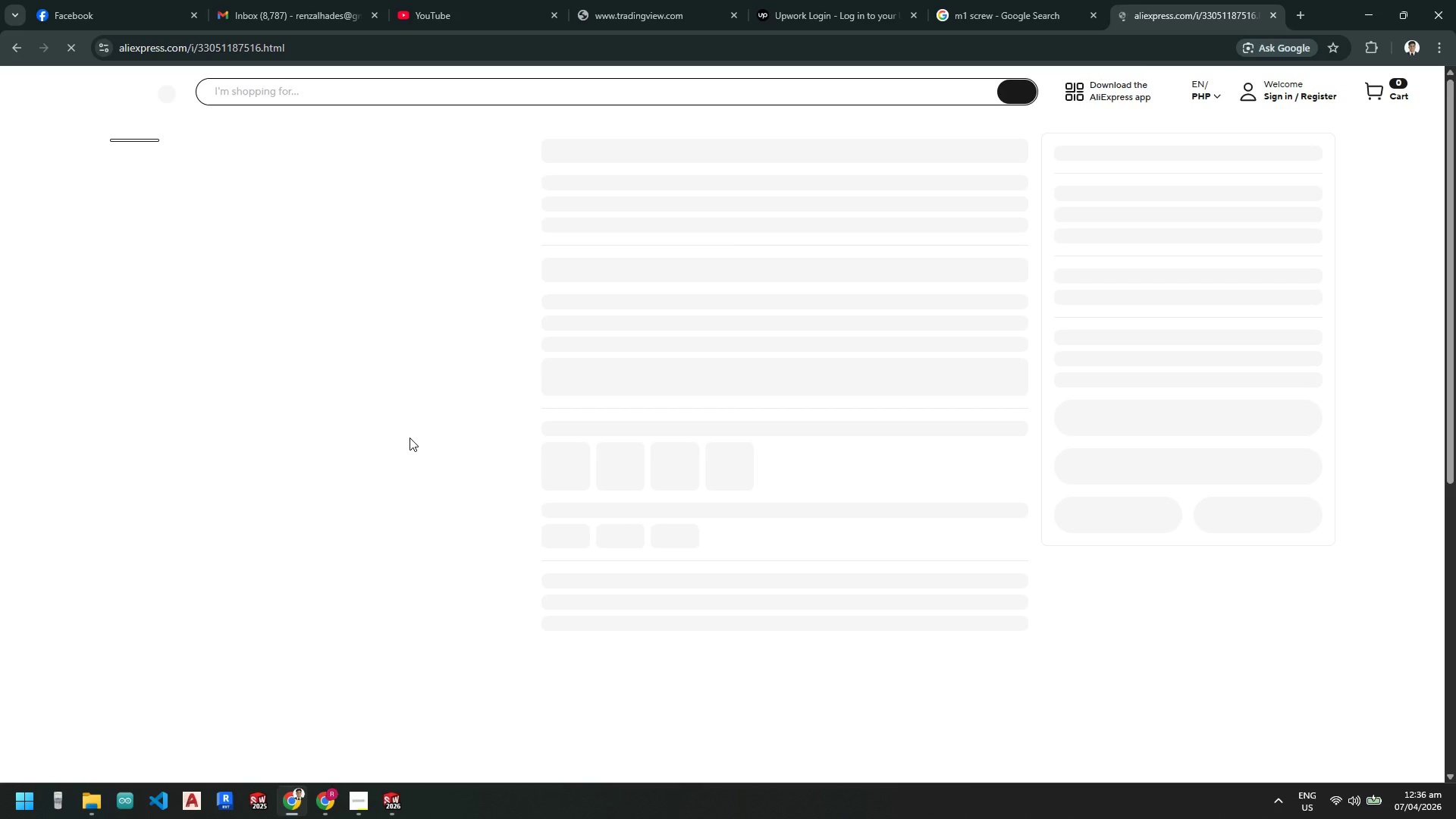 
scroll: coordinate [827, 538], scroll_direction: down, amount: 3.0
 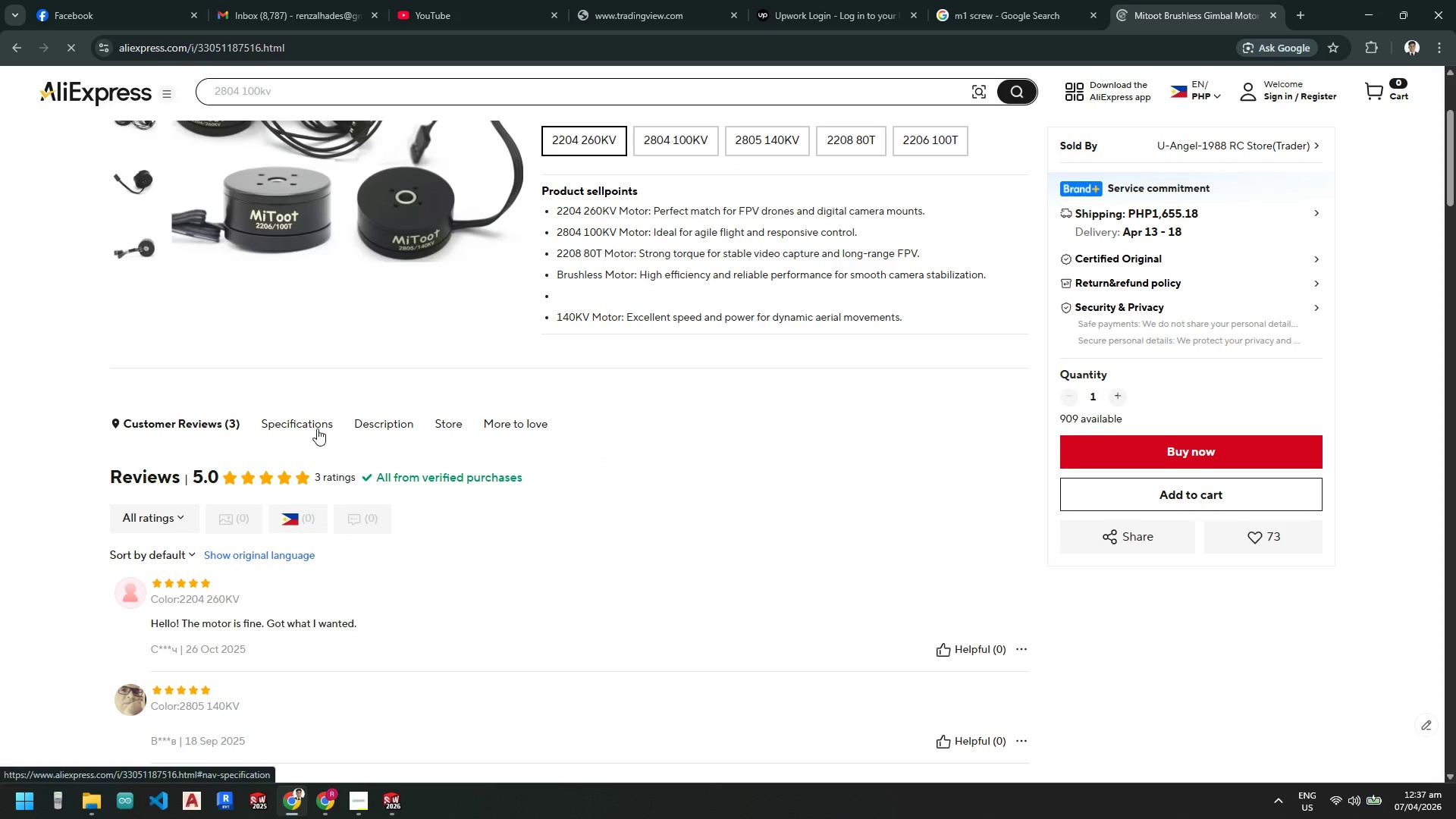 
left_click([384, 428])
 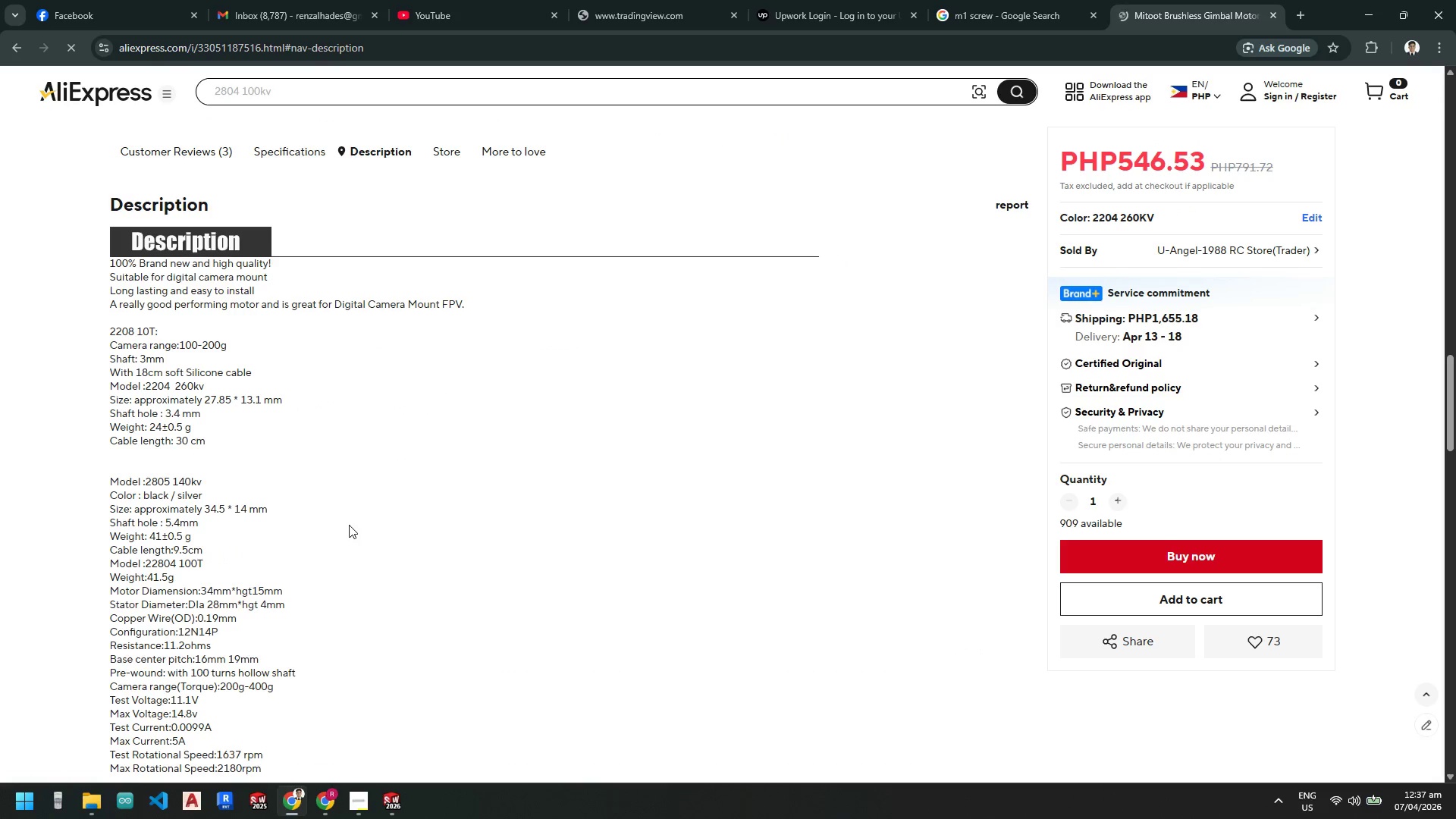 
scroll: coordinate [349, 521], scroll_direction: up, amount: 1.0
 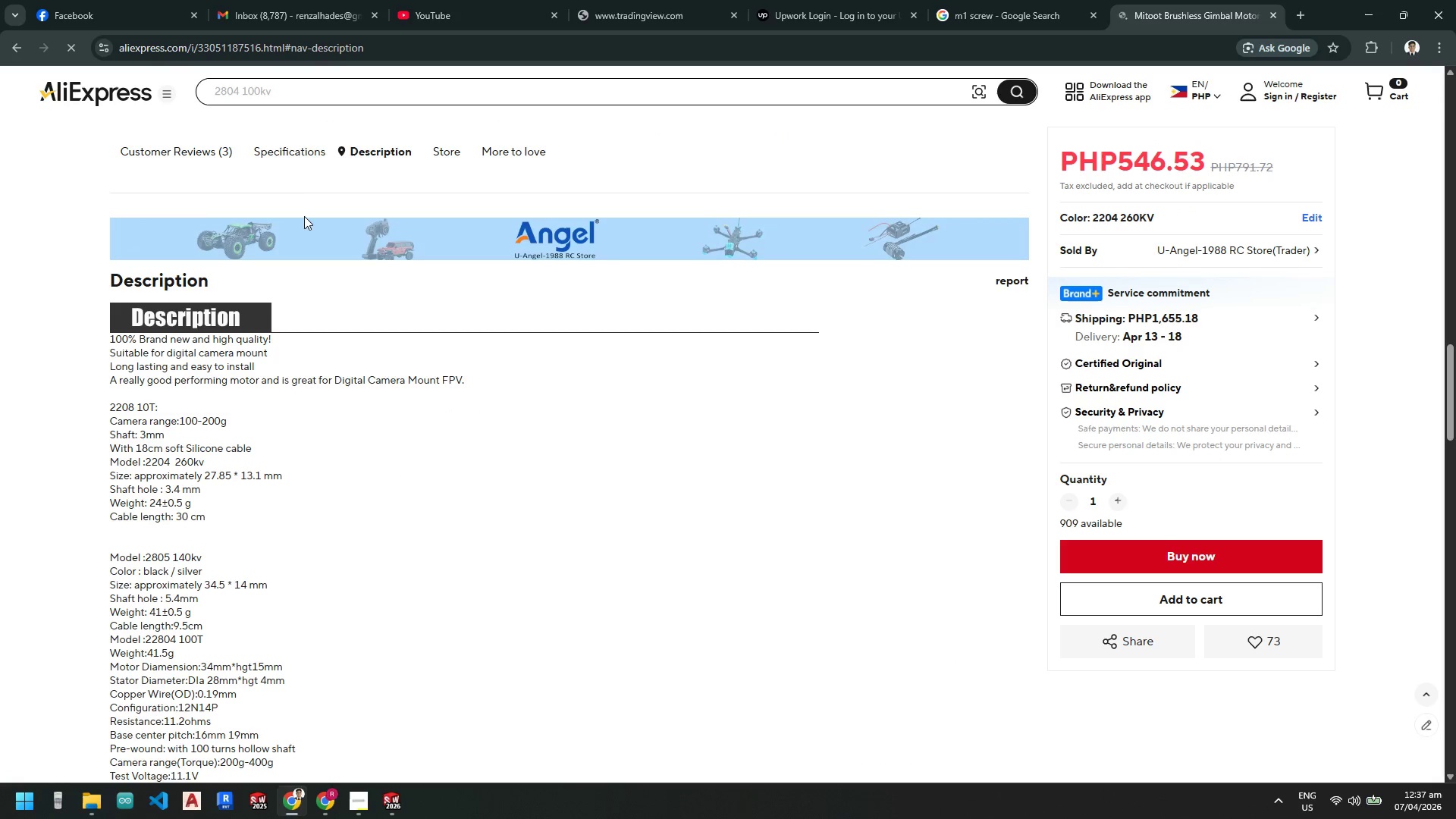 
left_click([285, 156])
 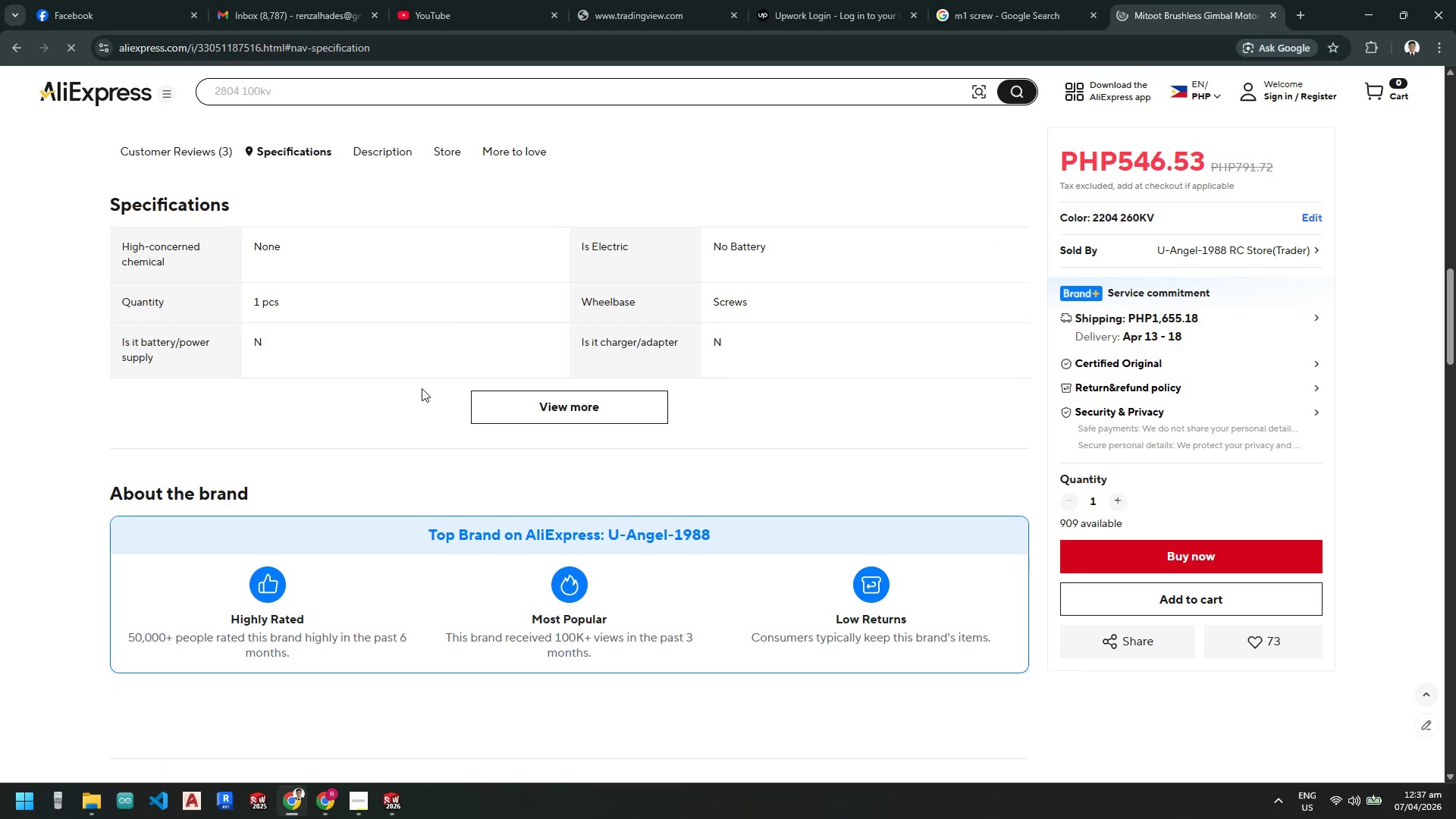 
left_click([522, 400])
 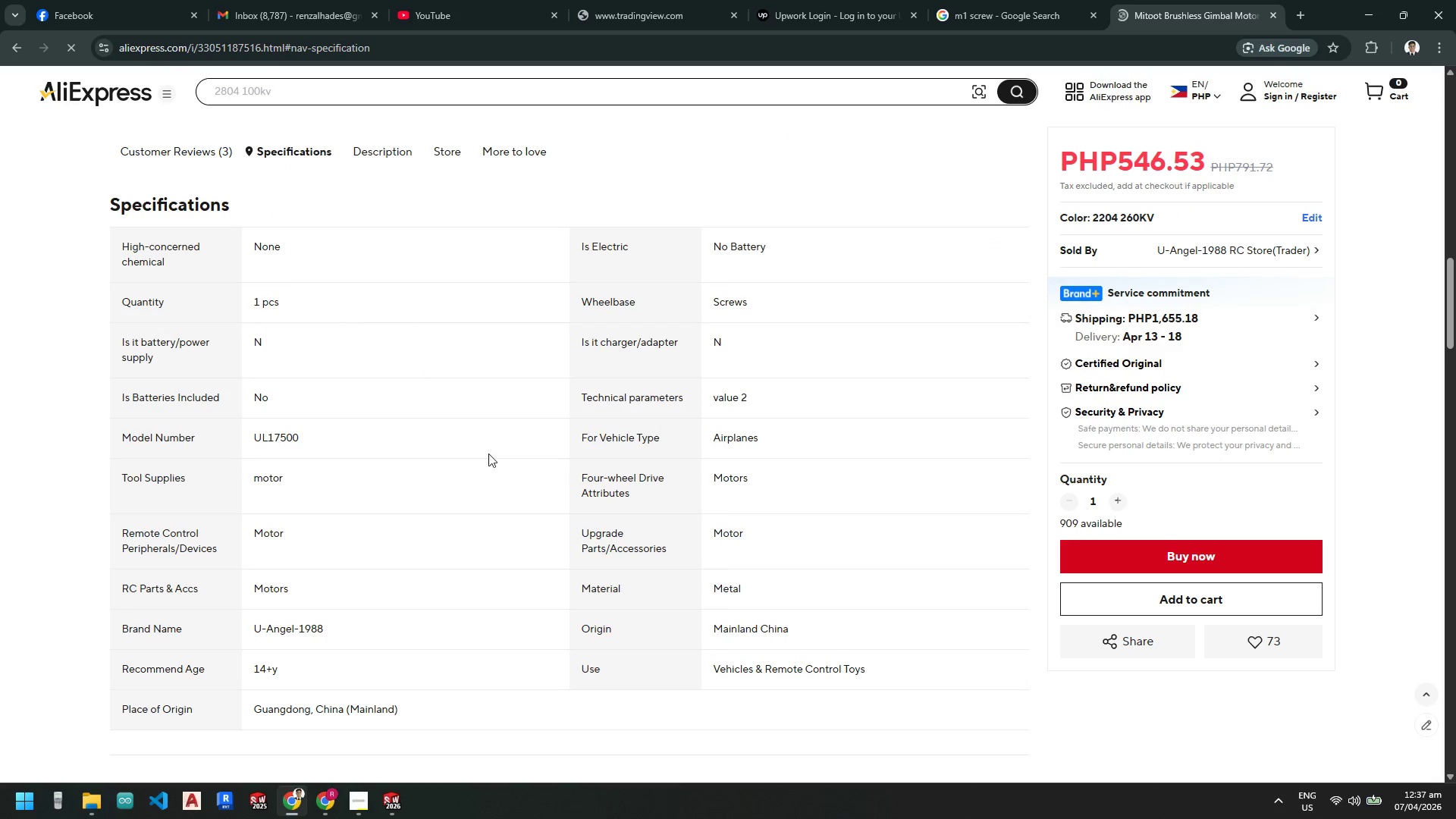 
scroll: coordinate [488, 455], scroll_direction: down, amount: 1.0
 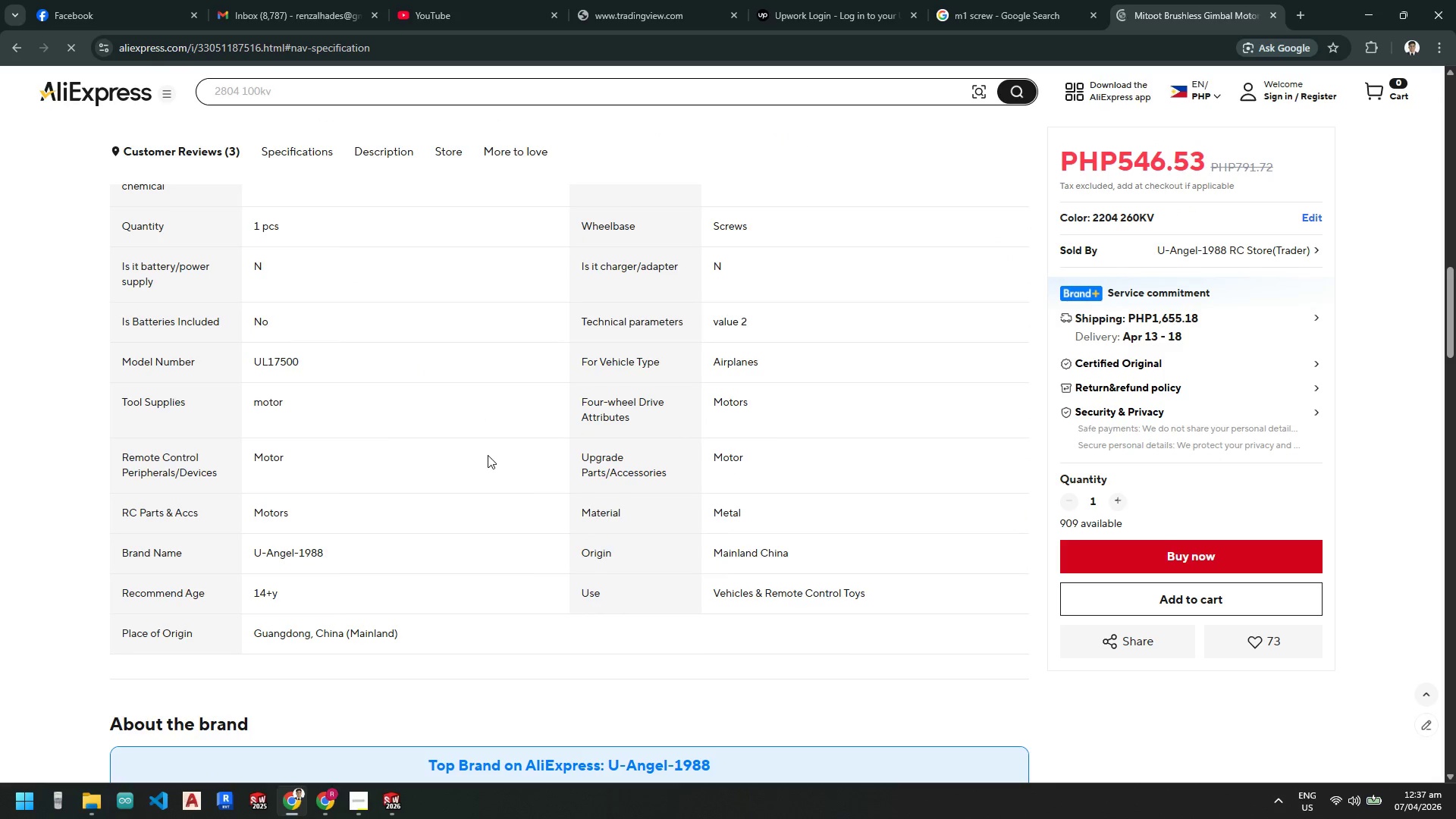 
scroll: coordinate [493, 488], scroll_direction: up, amount: 20.0
 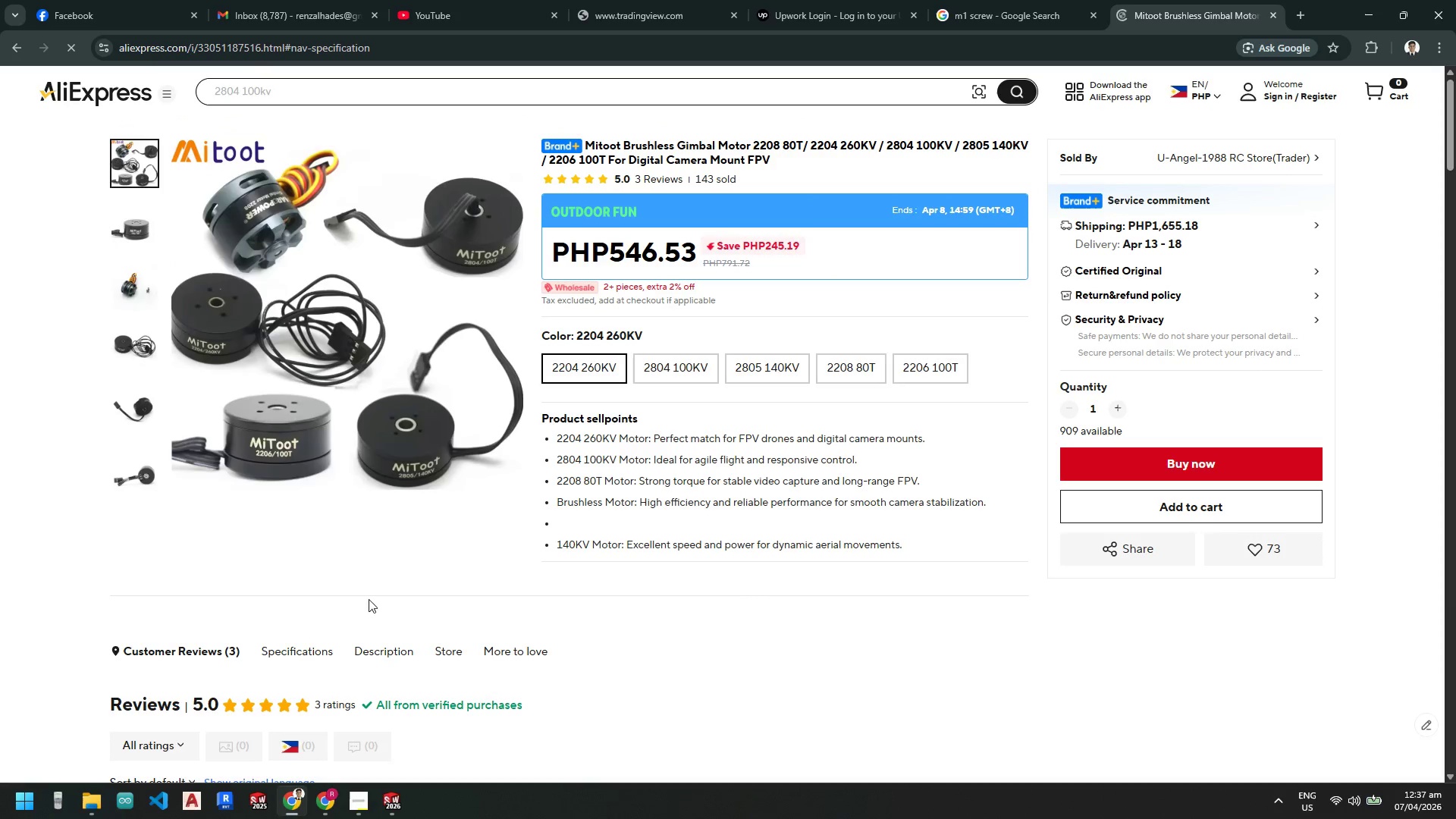 
left_click([379, 651])
 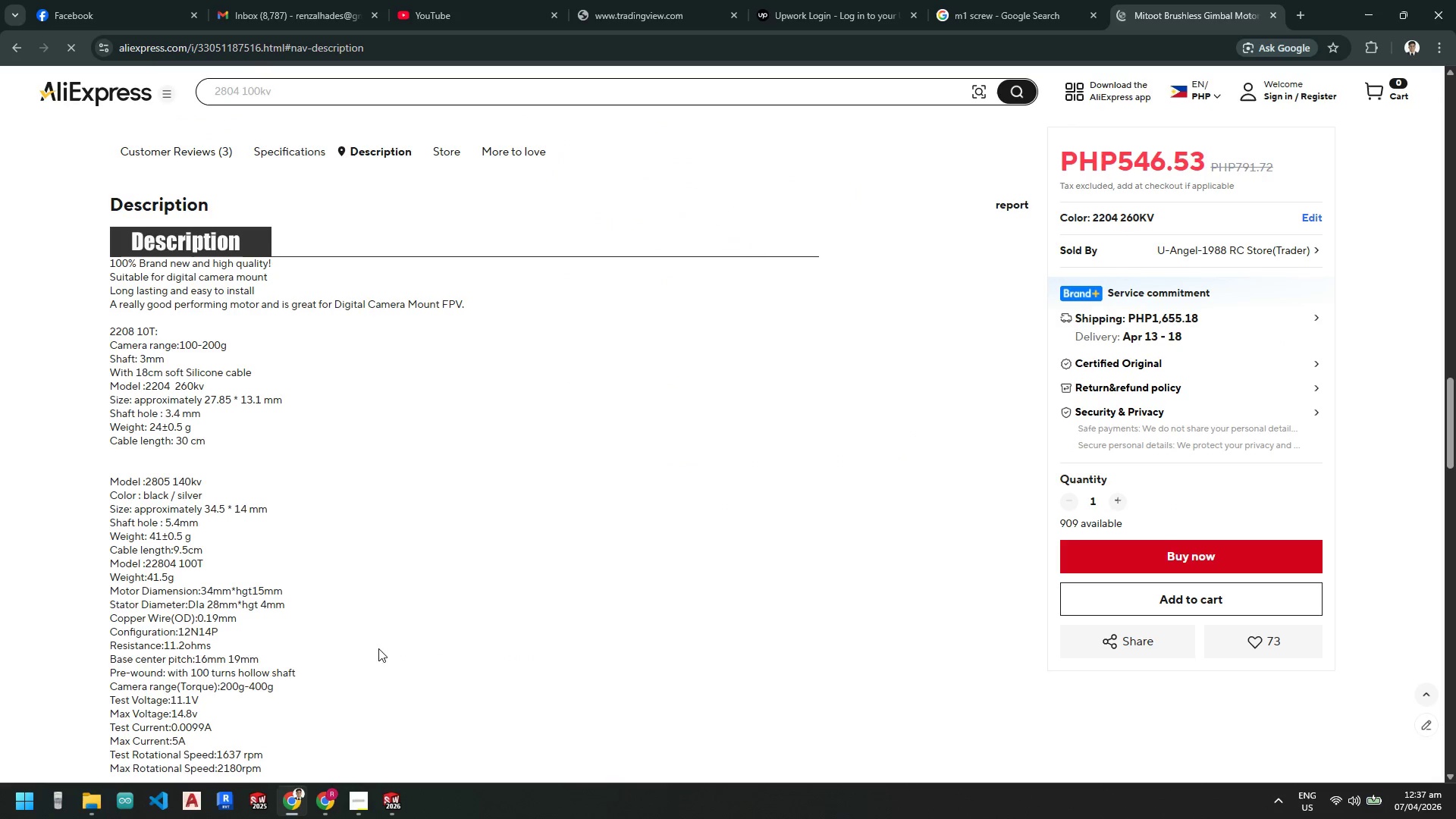 
scroll: coordinate [190, 400], scroll_direction: up, amount: 6.0
 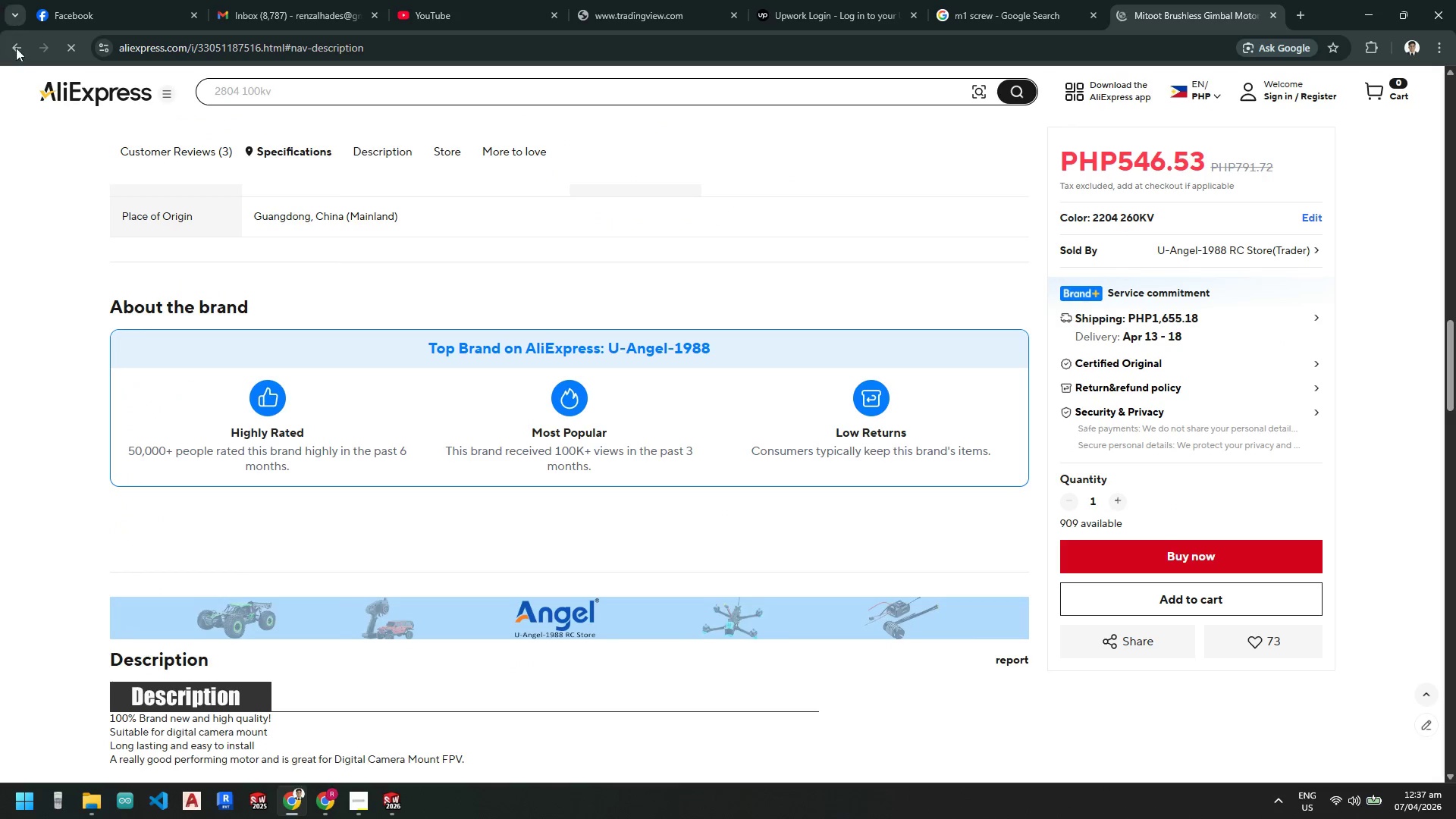 
left_click([19, 52])
 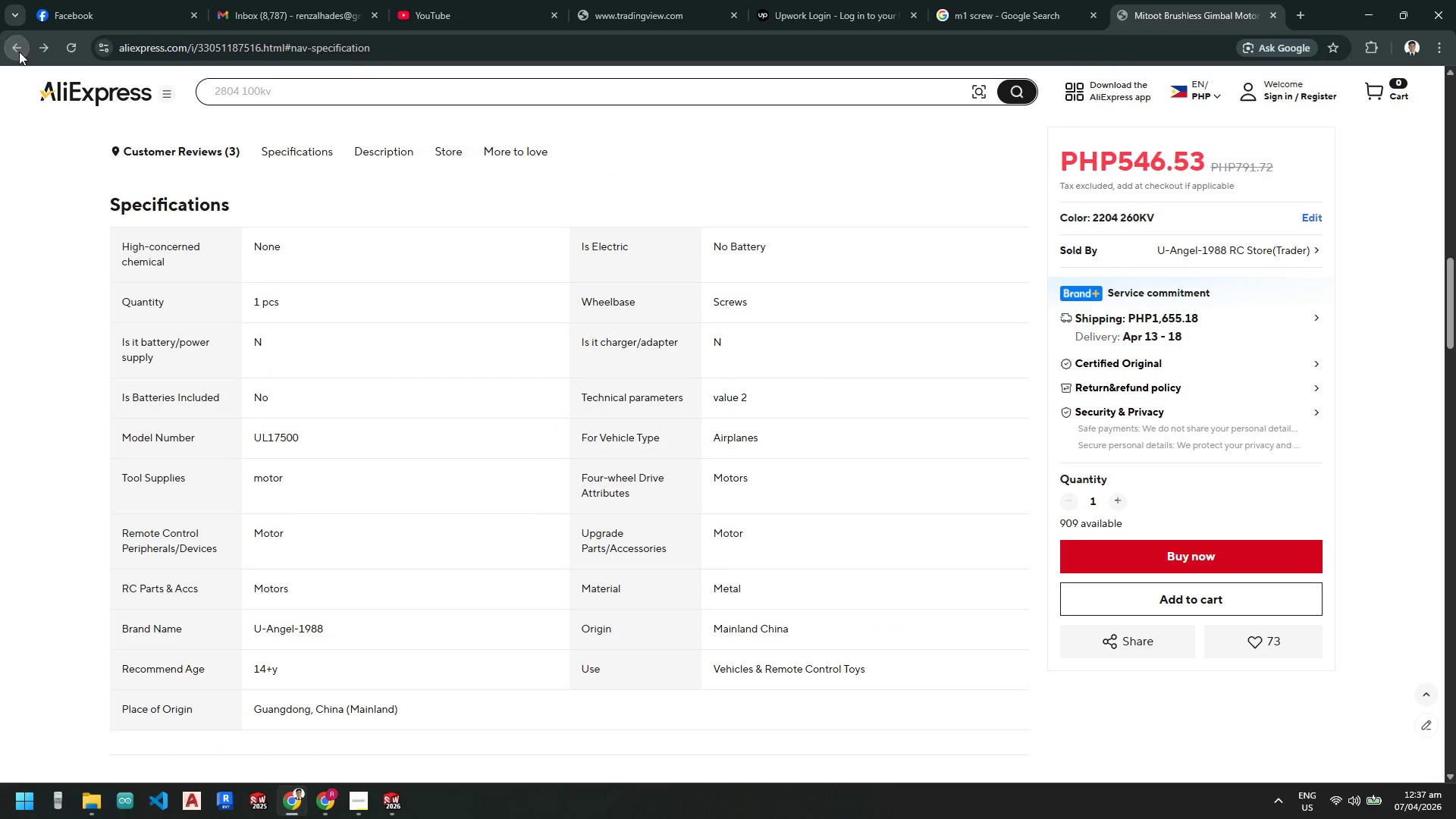 
left_click([19, 52])
 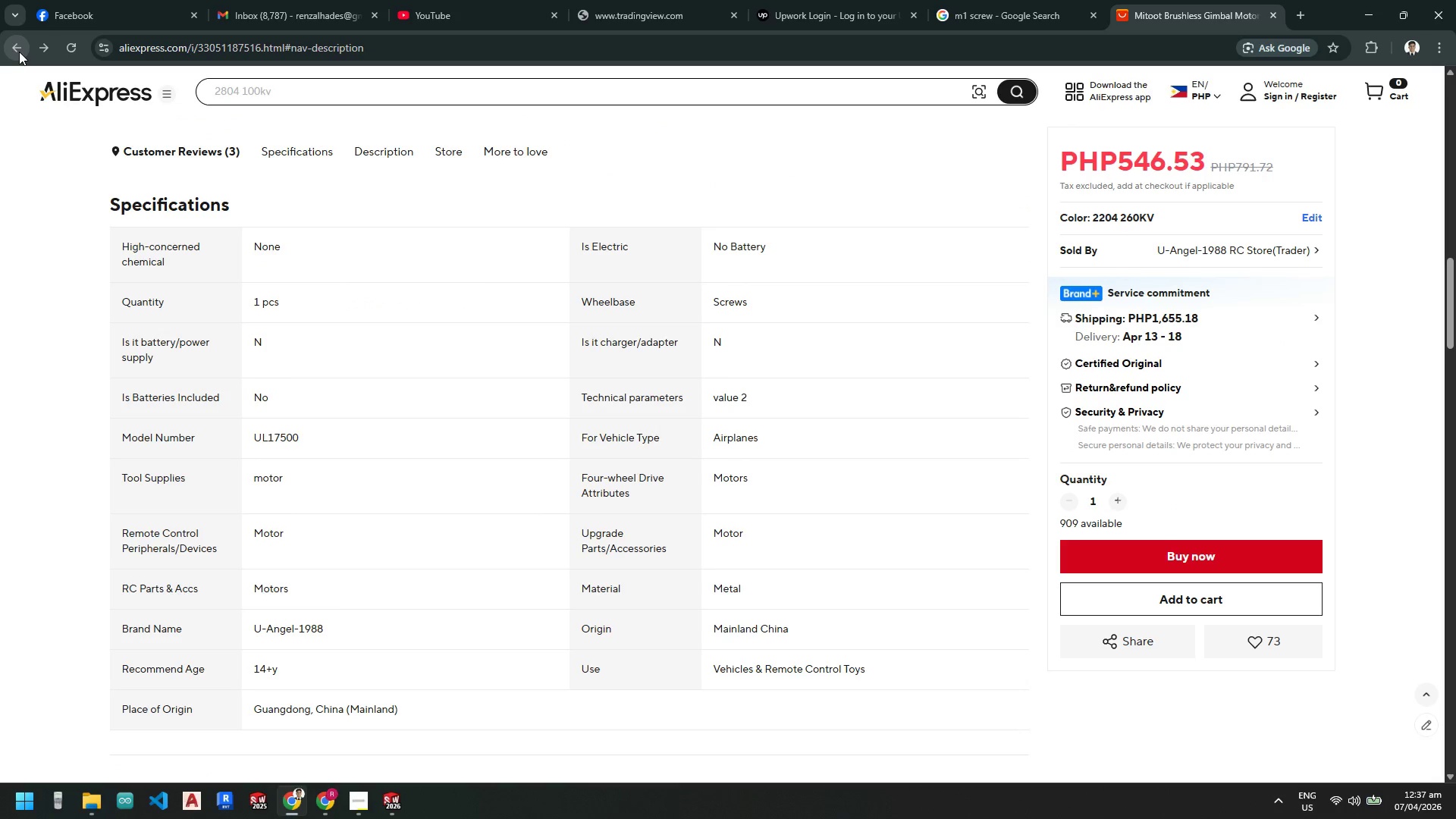 
left_click([19, 52])
 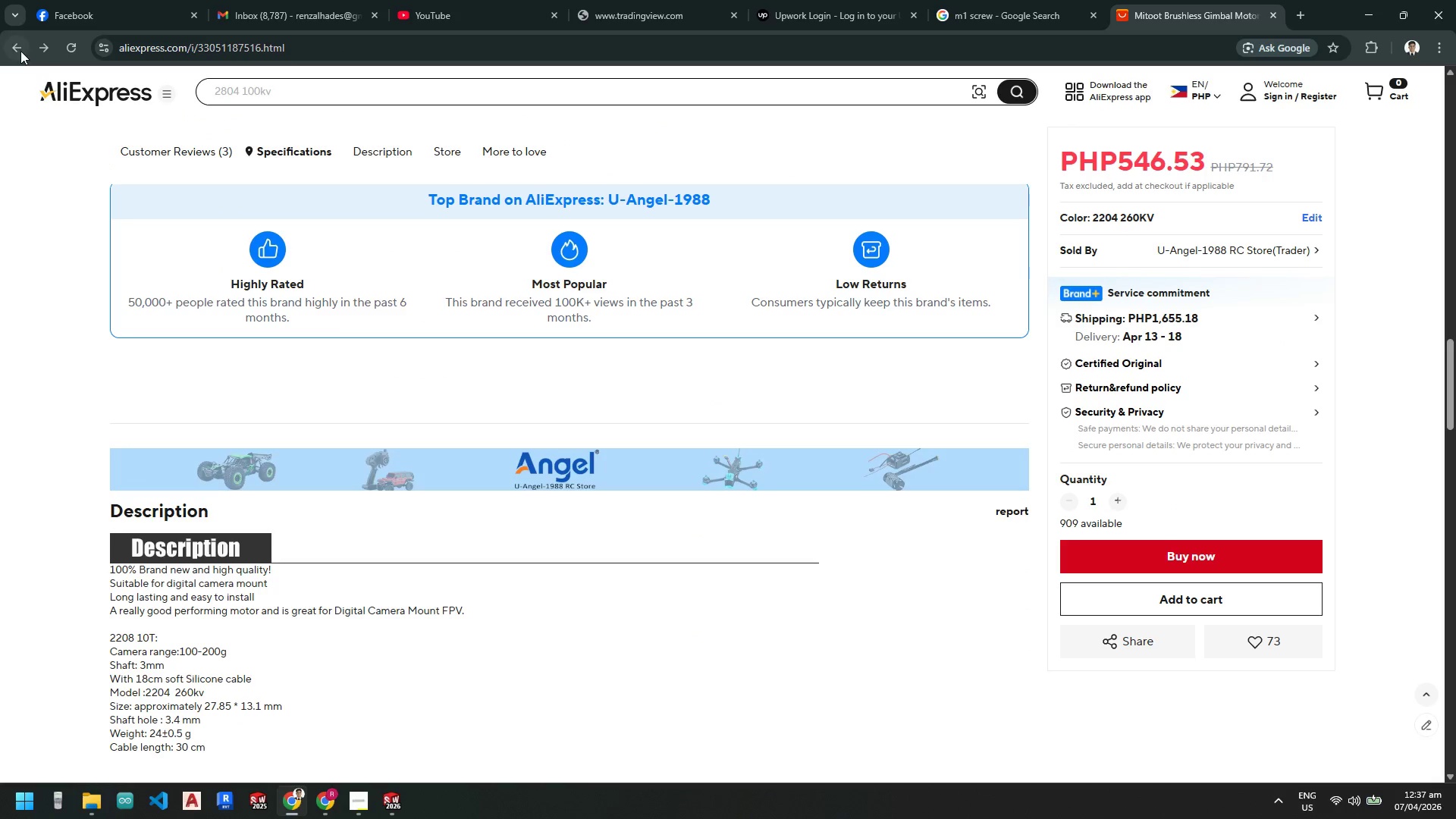 
left_click([11, 43])
 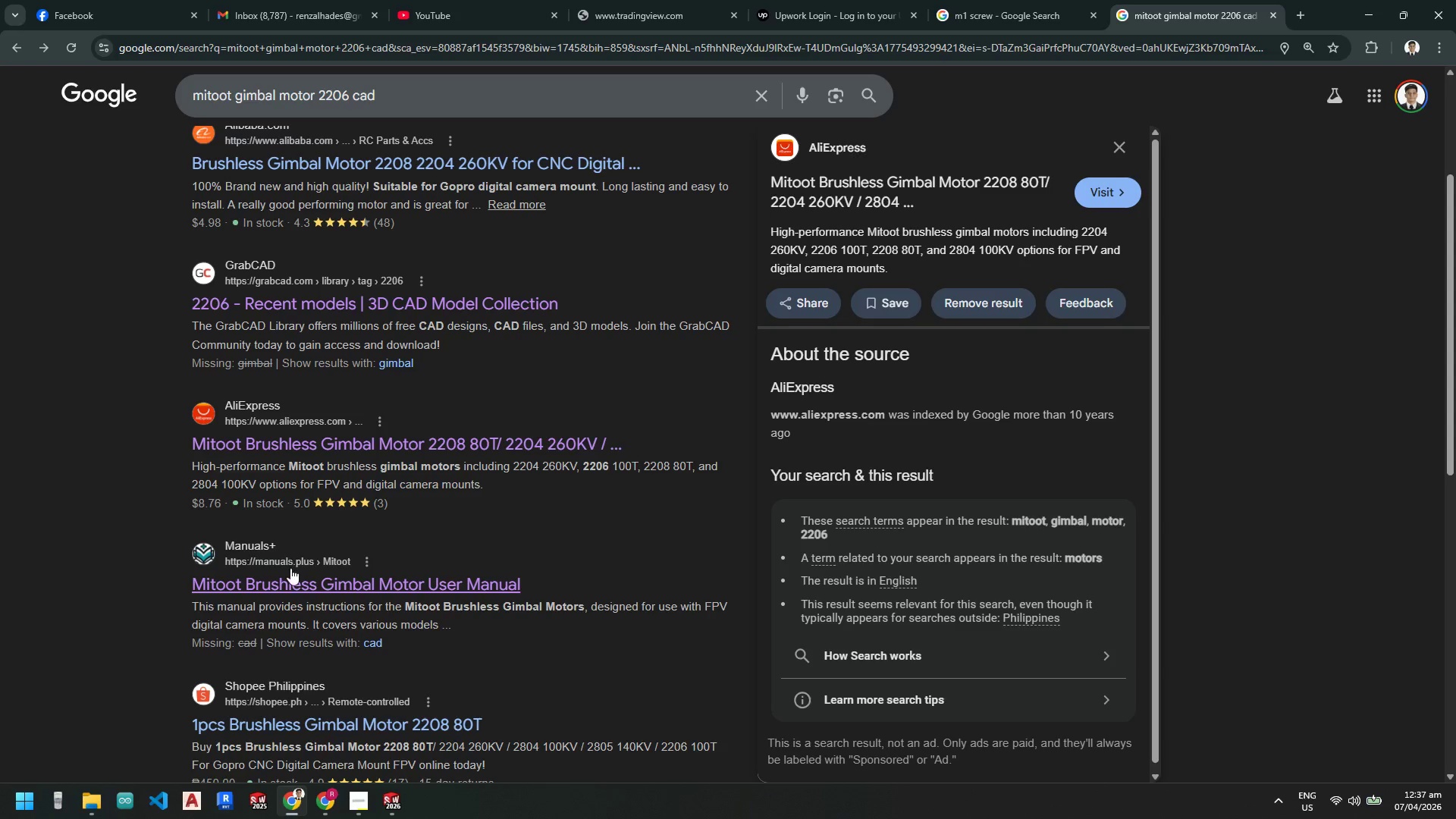 
scroll: coordinate [284, 563], scroll_direction: down, amount: 2.0
 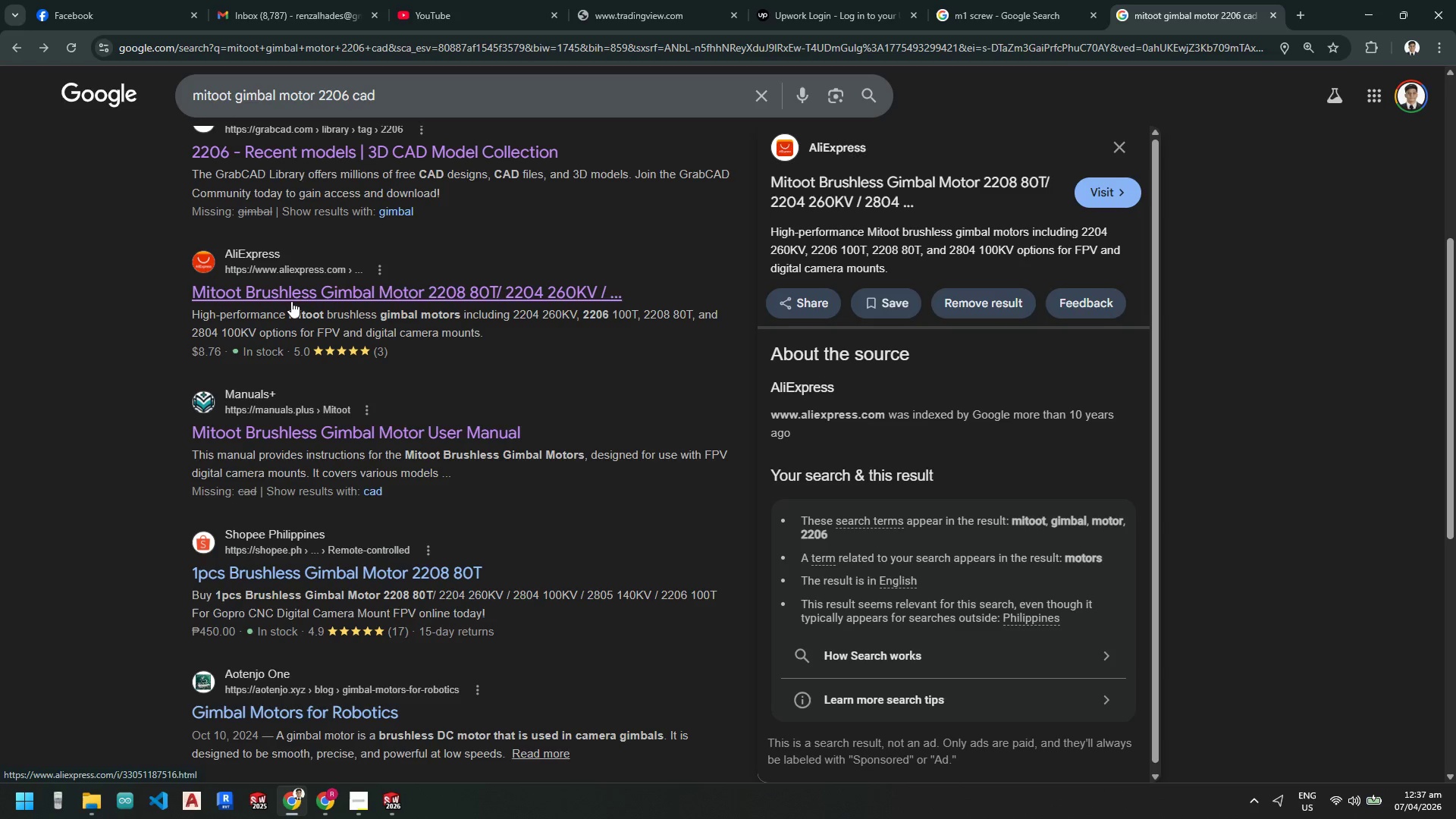 
scroll: coordinate [303, 393], scroll_direction: up, amount: 6.0
 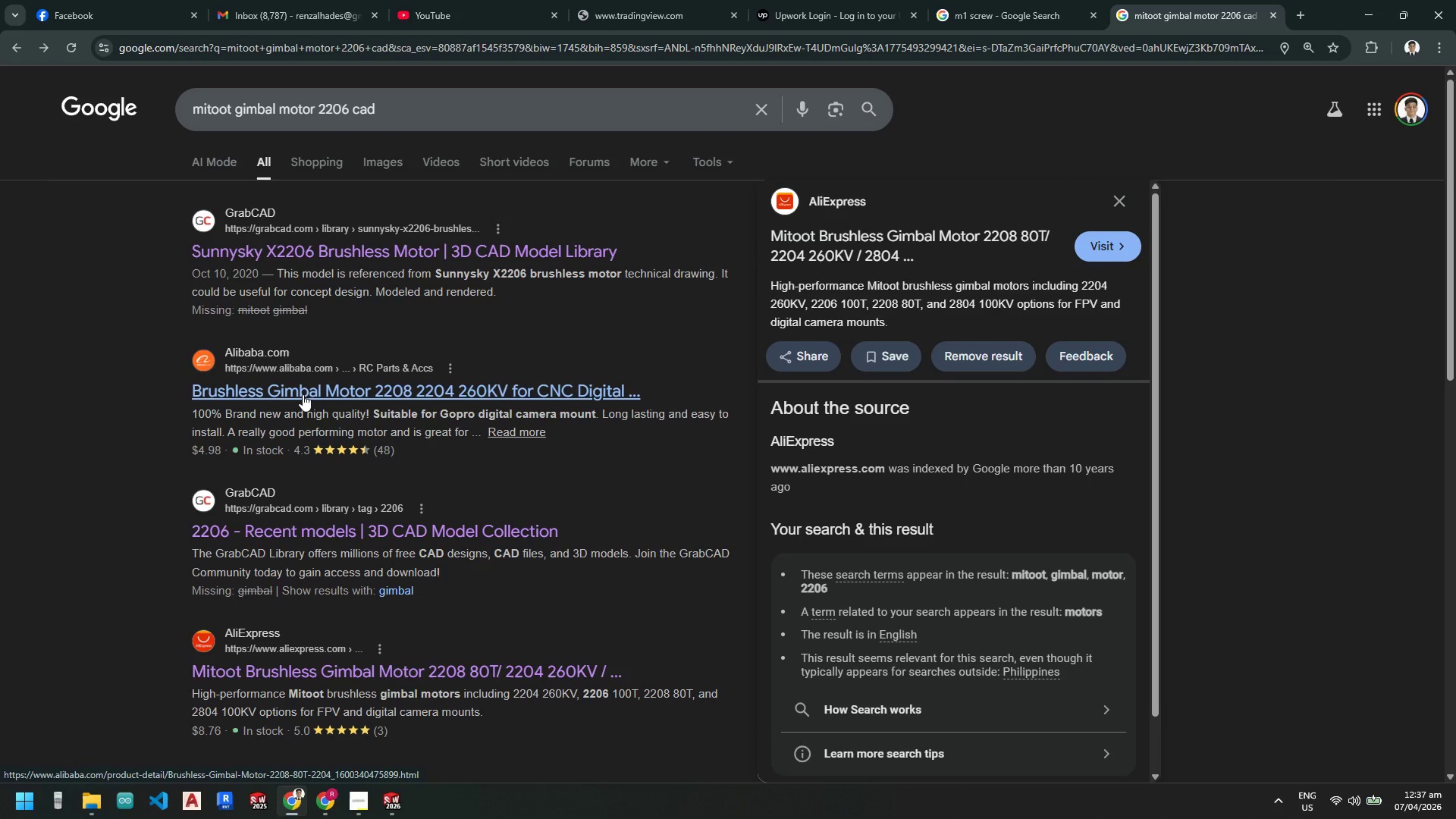 
wait(6.67)
 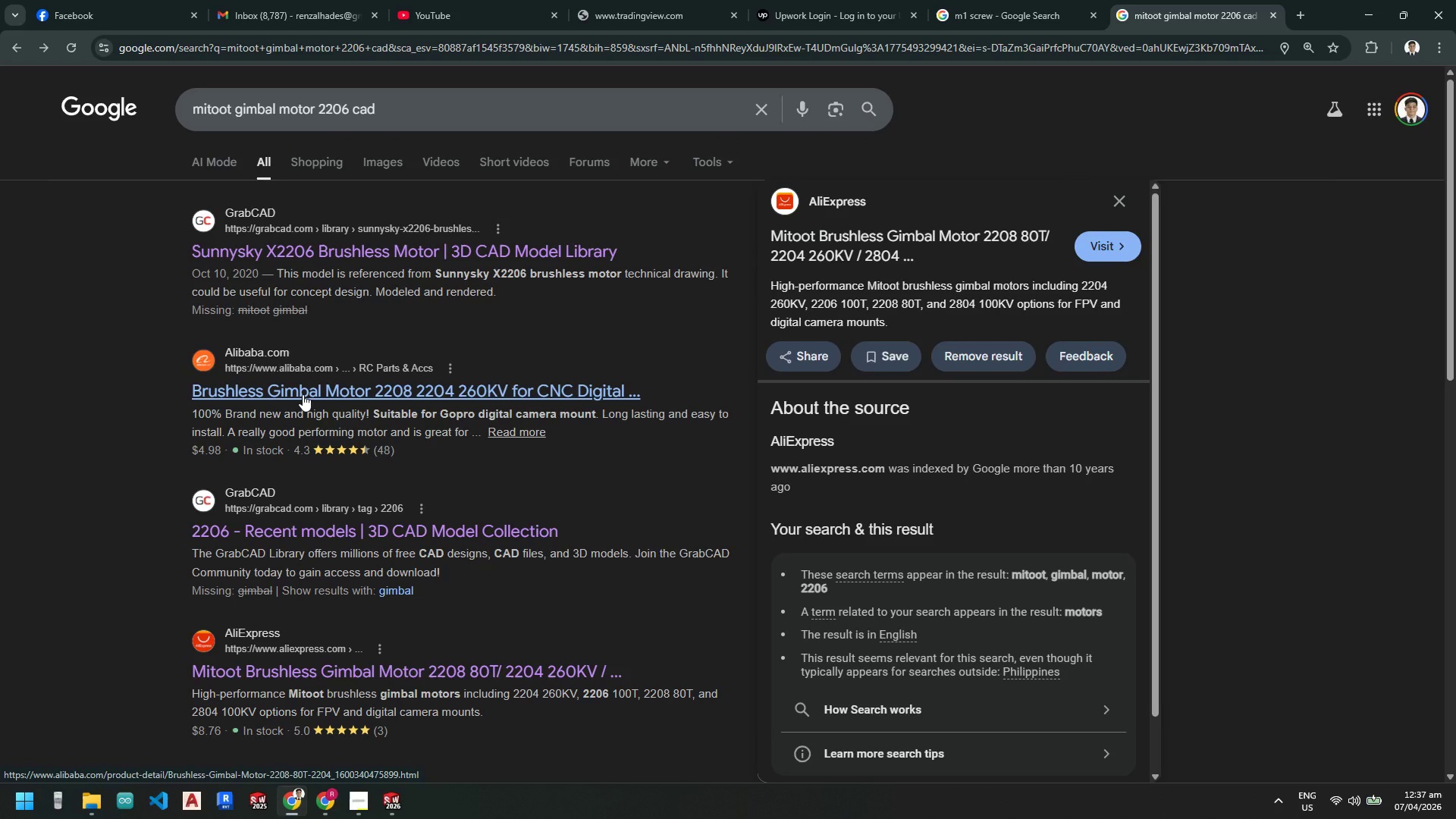 
scroll: coordinate [249, 607], scroll_direction: down, amount: 7.0
 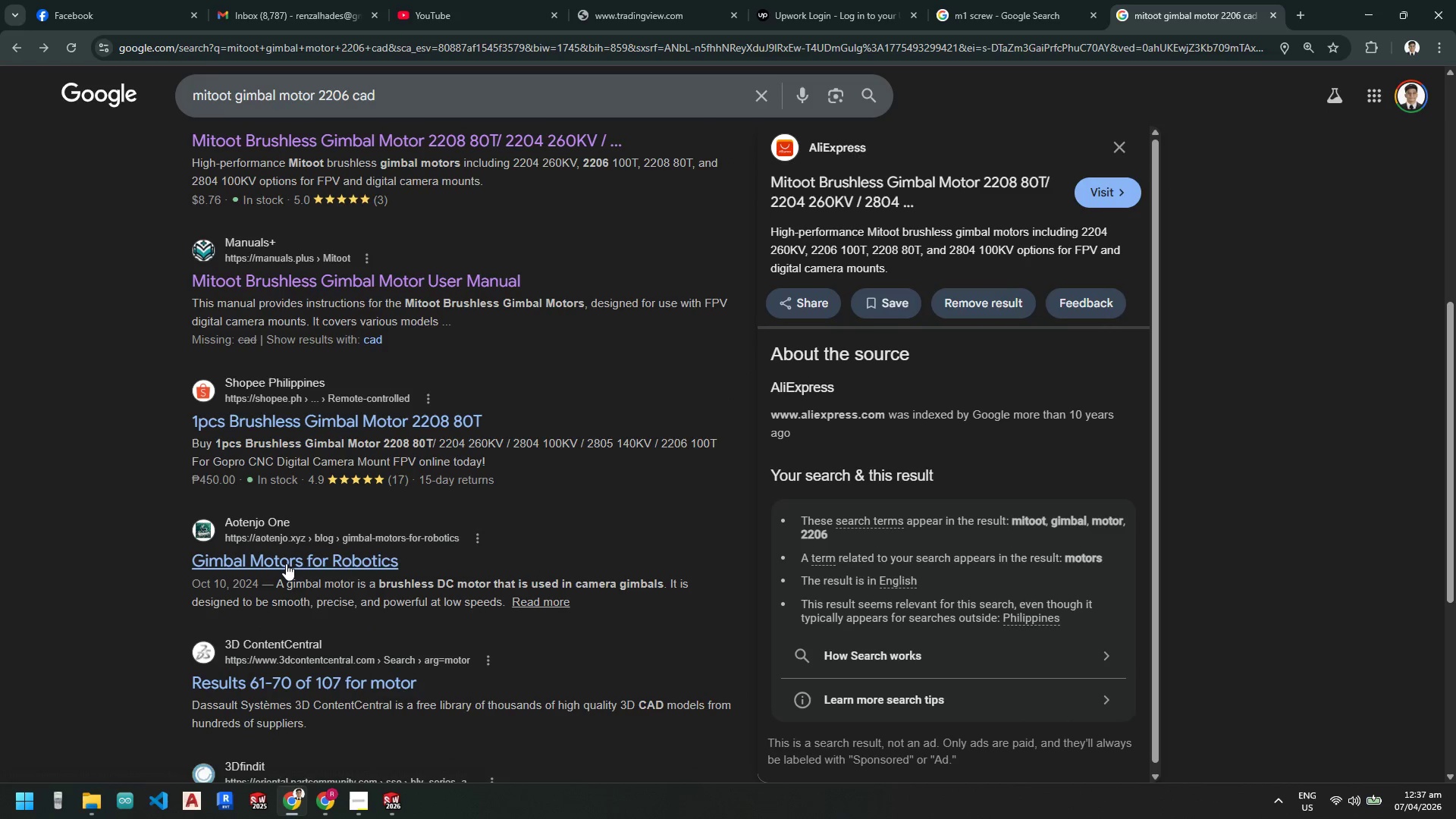 
left_click([286, 563])
 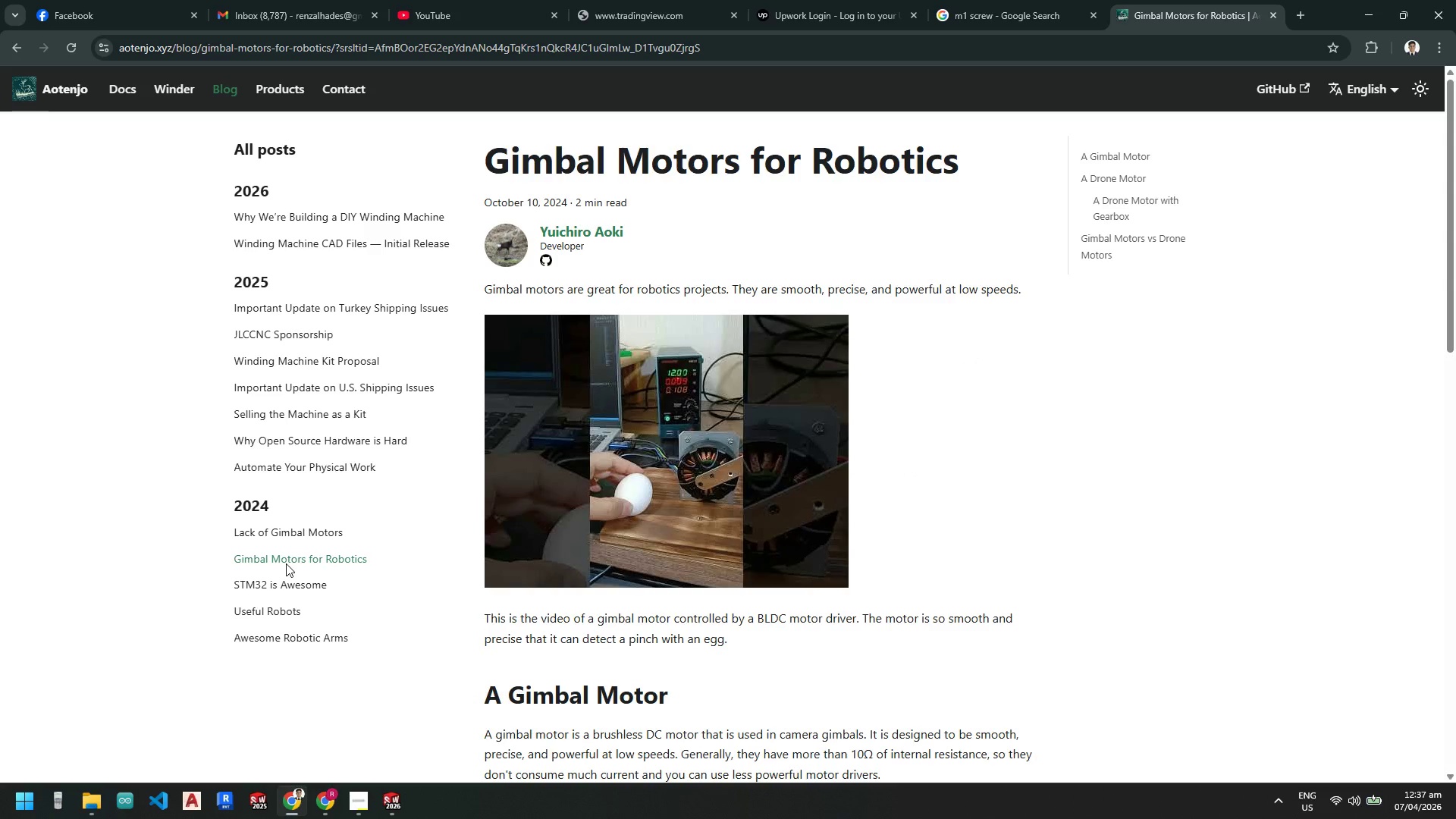 
wait(5.06)
 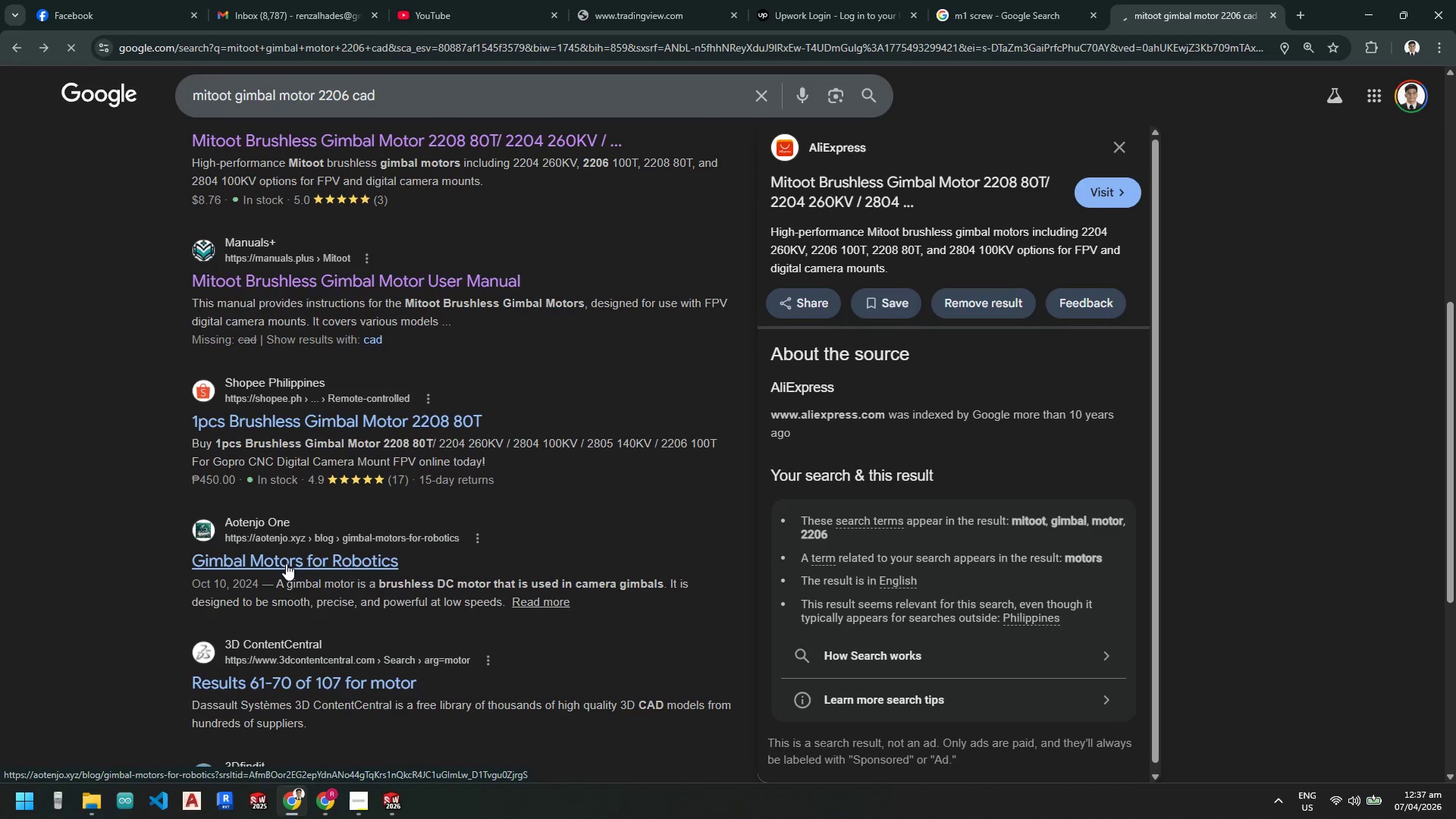 
scroll: coordinate [265, 545], scroll_direction: down, amount: 3.0
 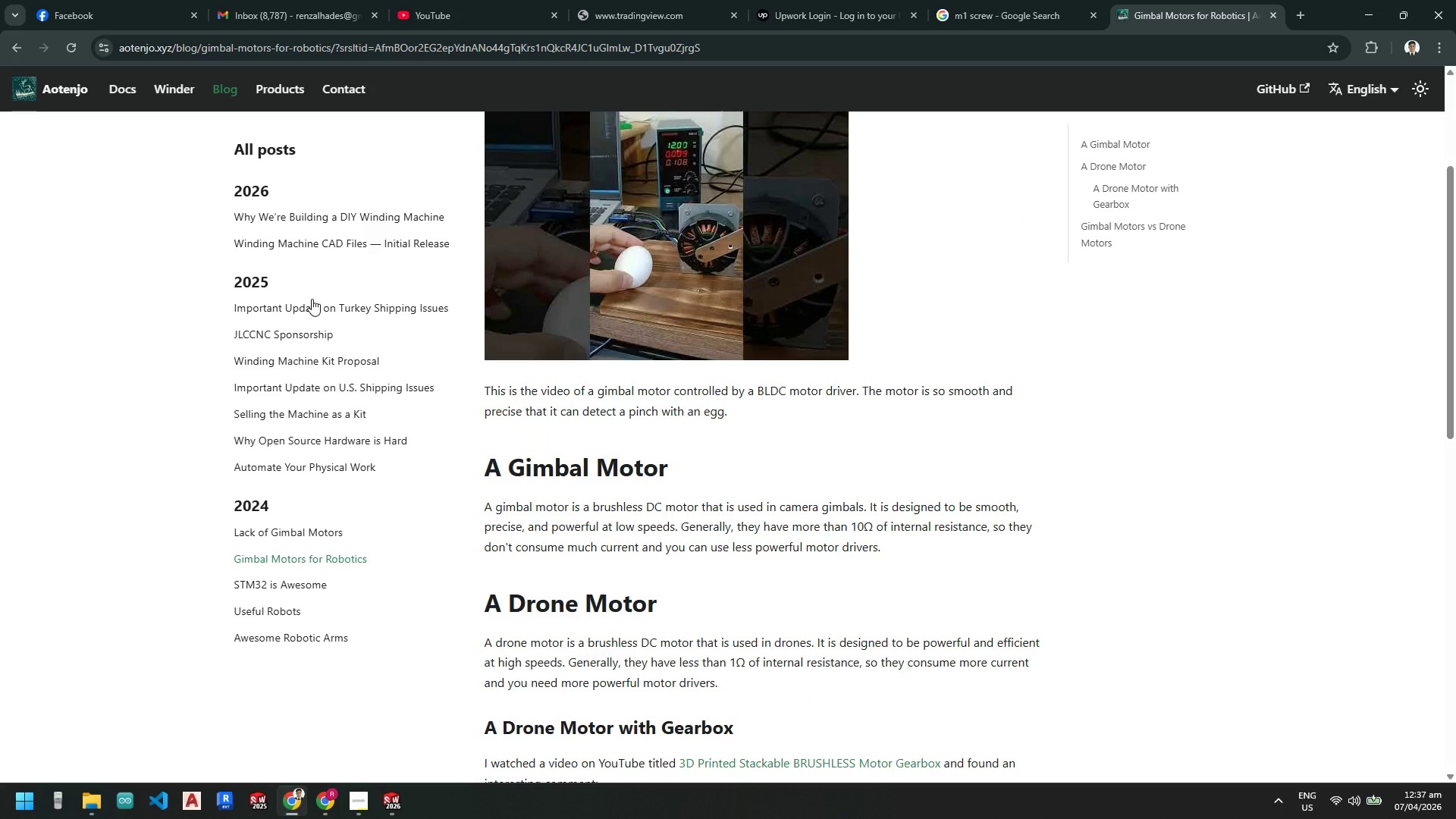 
scroll: coordinate [773, 480], scroll_direction: up, amount: 5.0
 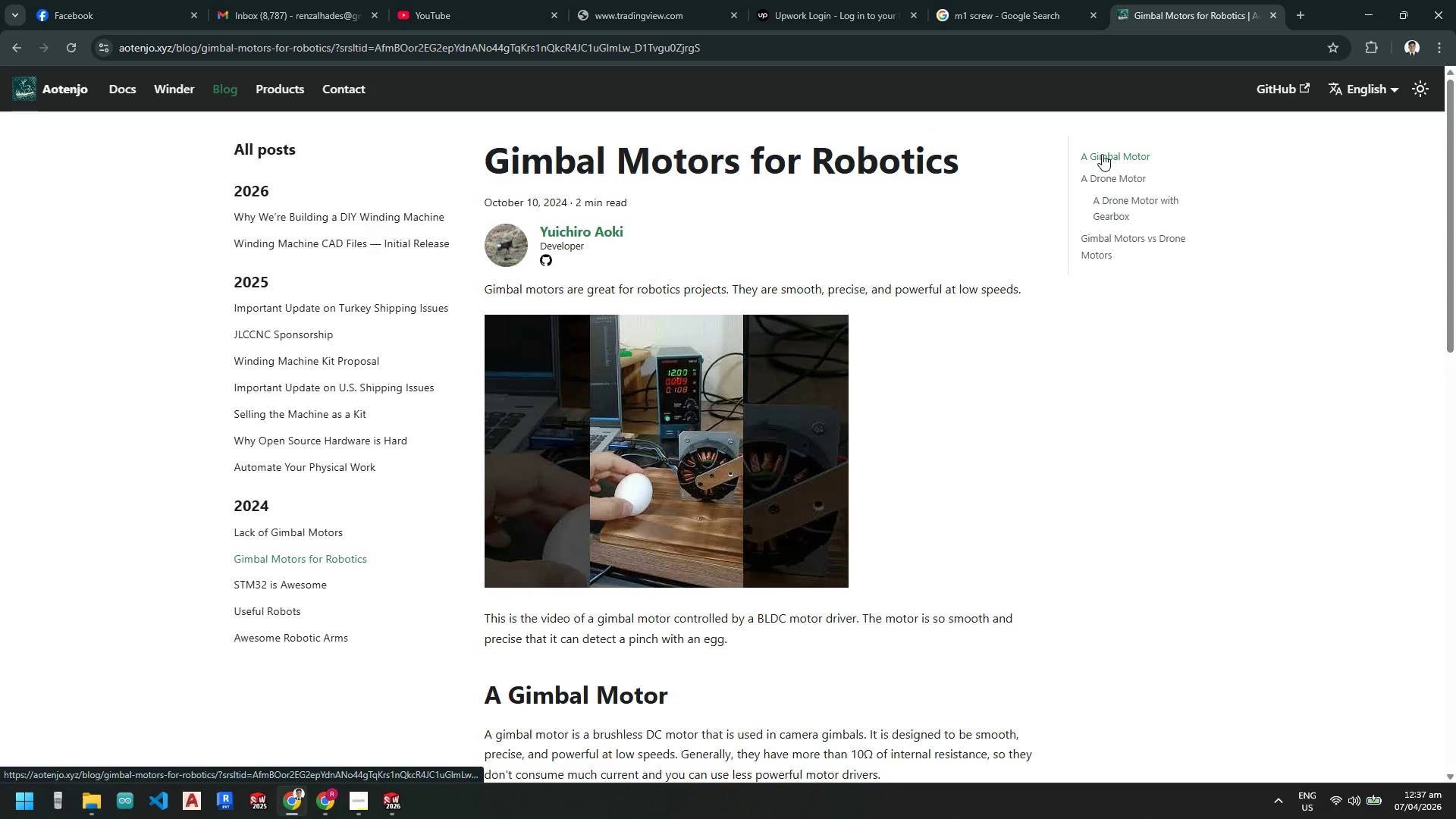 
left_click([1102, 154])
 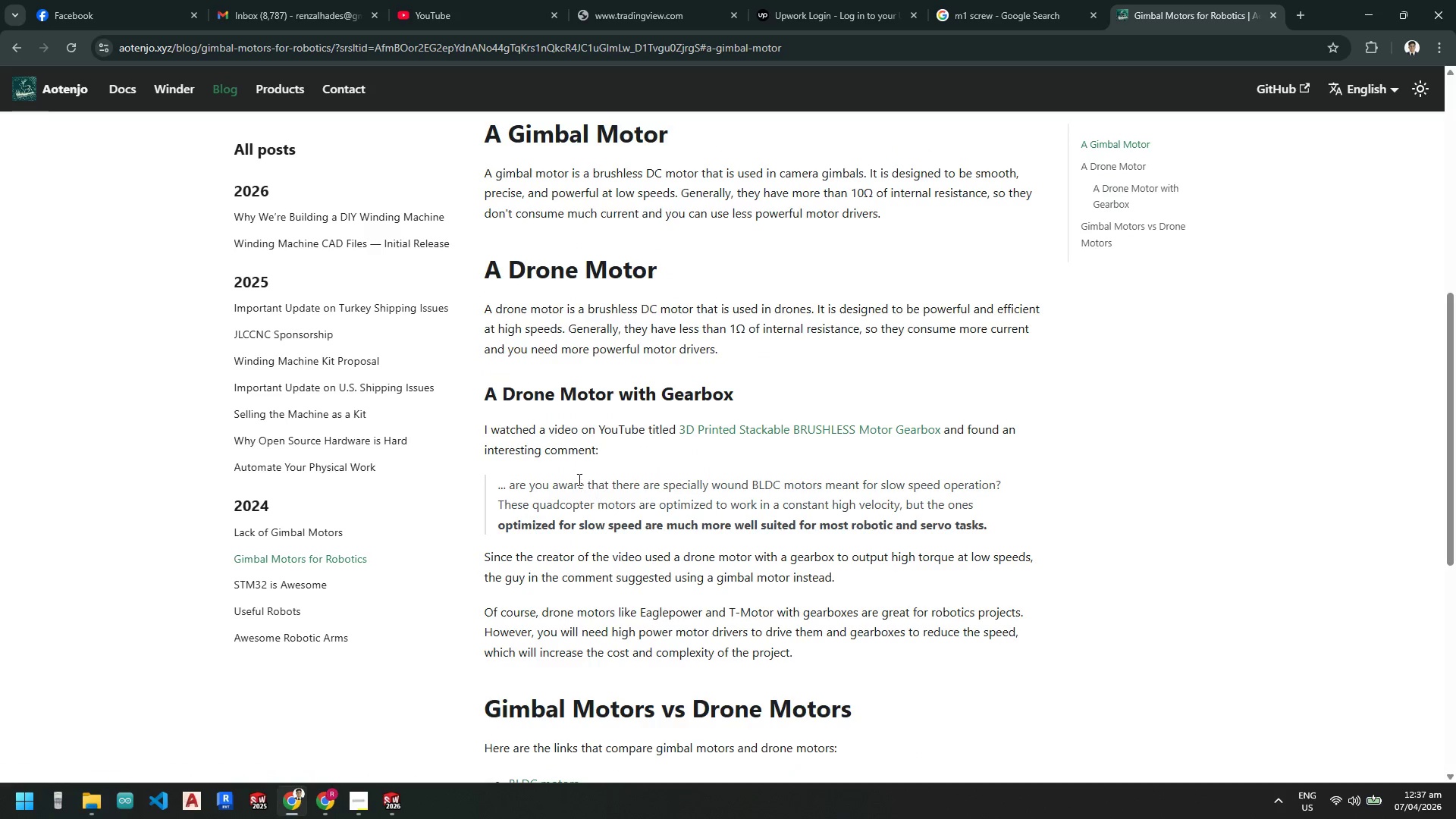 
scroll: coordinate [593, 509], scroll_direction: down, amount: 4.0
 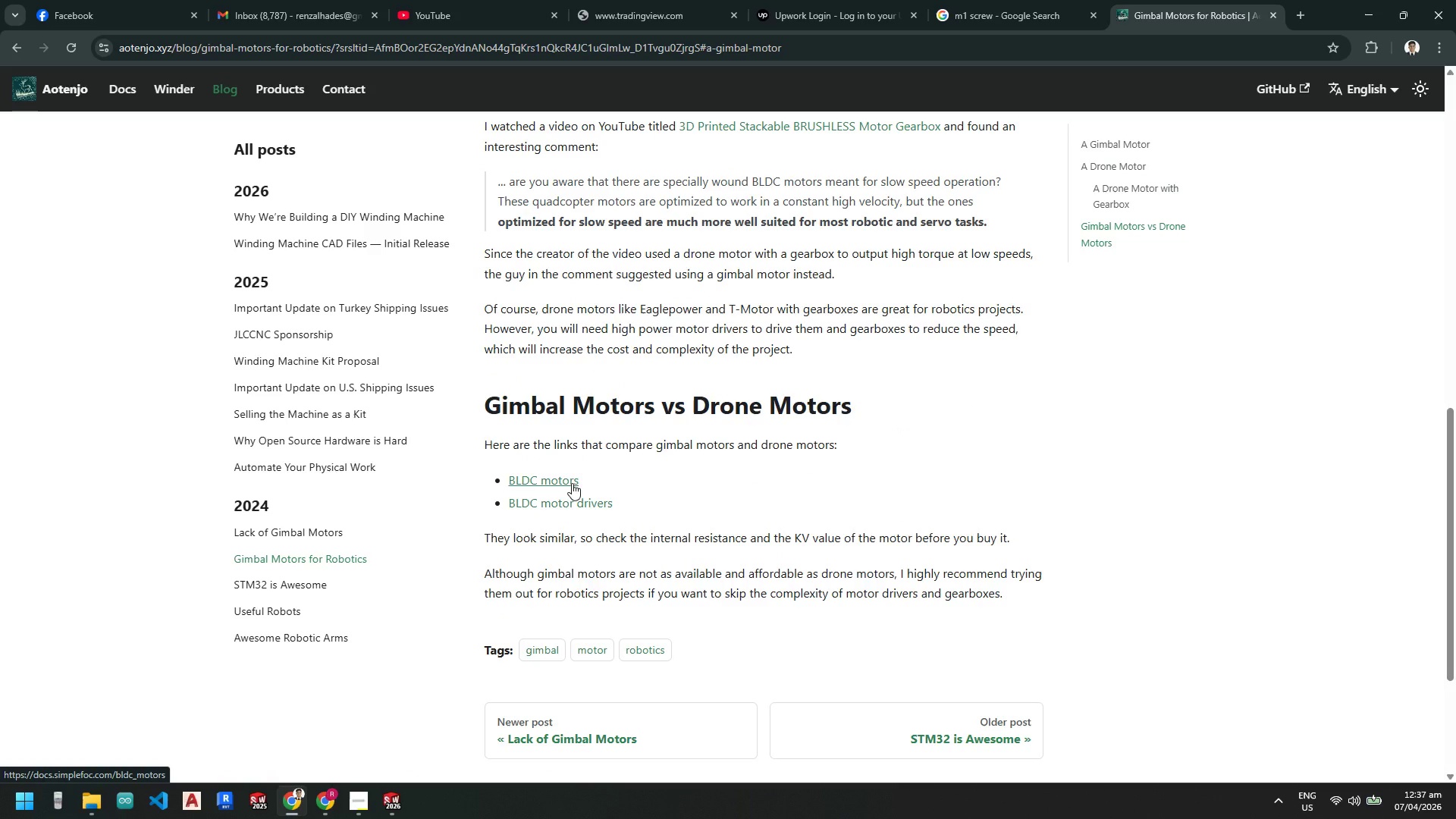 
left_click([572, 483])
 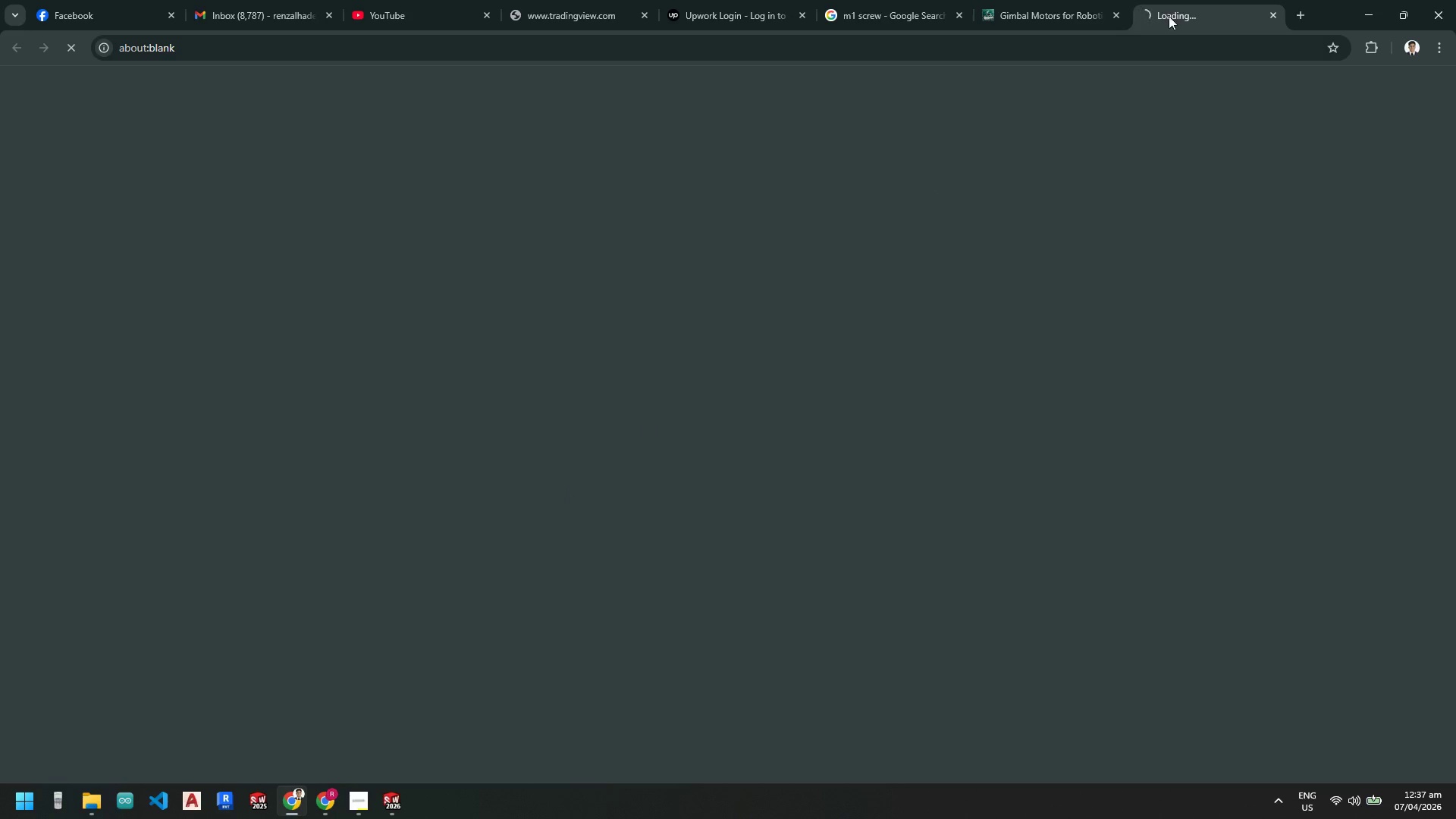 
mouse_move([1265, 36])
 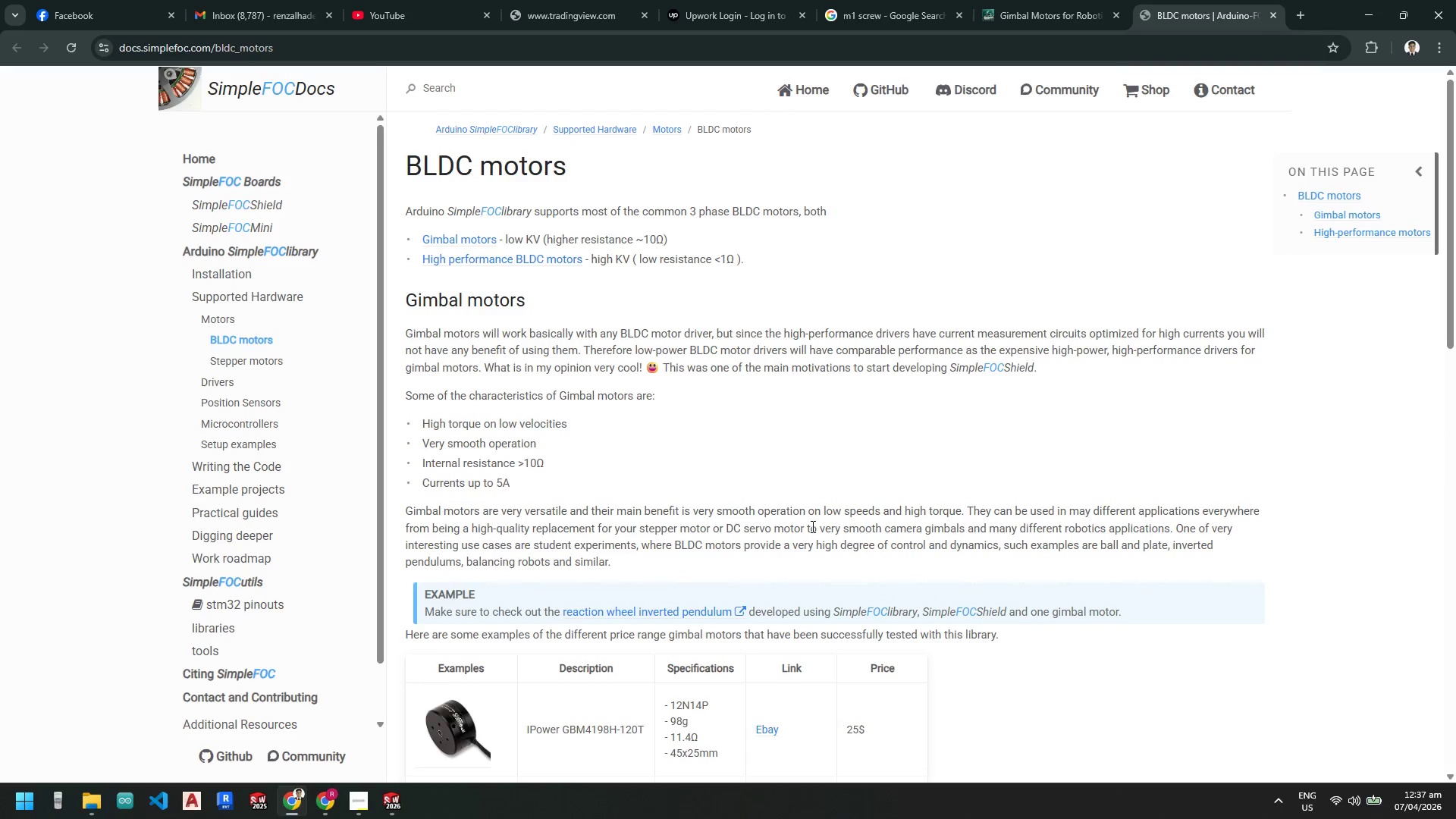 
scroll: coordinate [564, 562], scroll_direction: down, amount: 7.0
 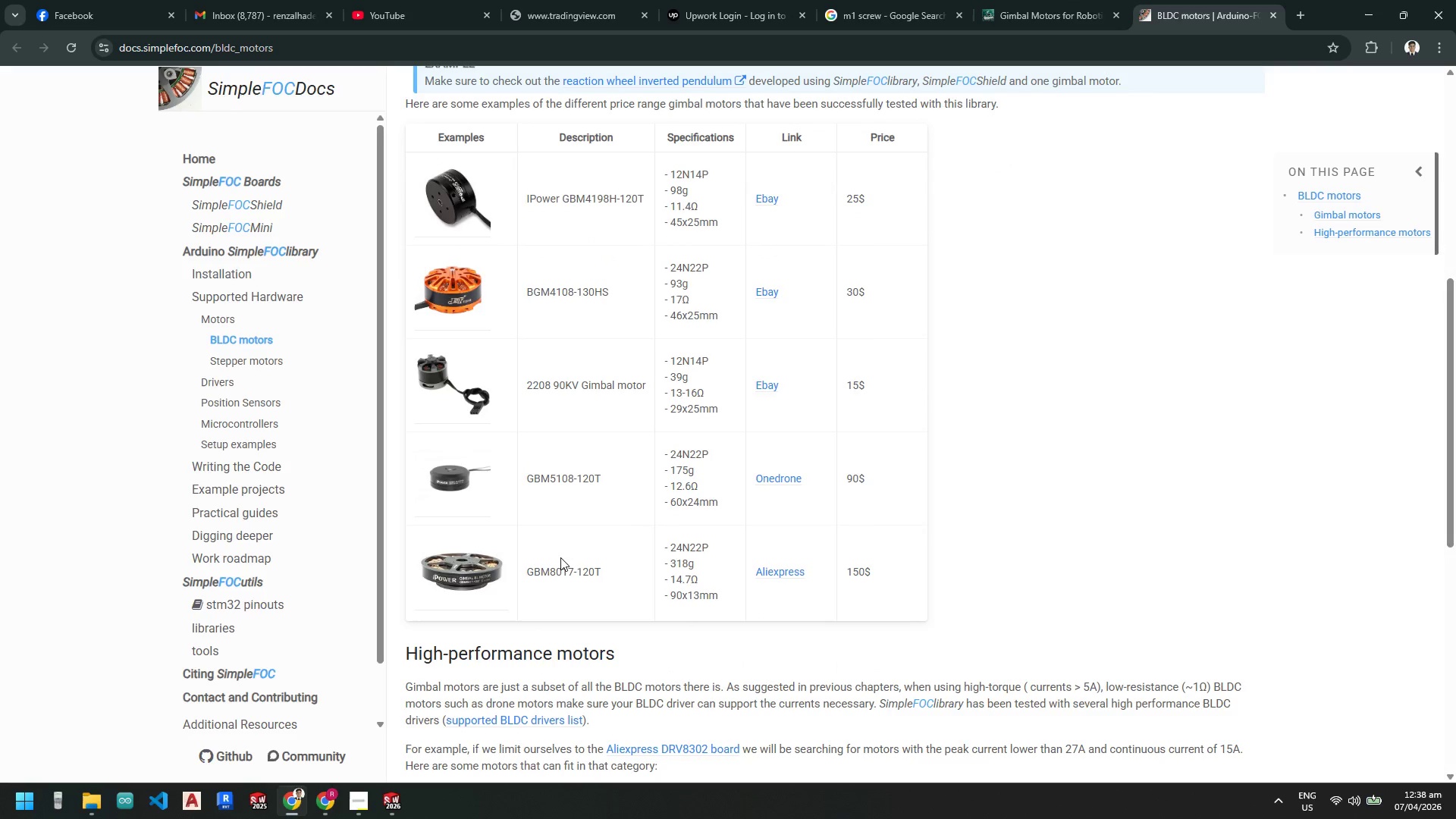 
scroll: coordinate [568, 563], scroll_direction: up, amount: 7.0
 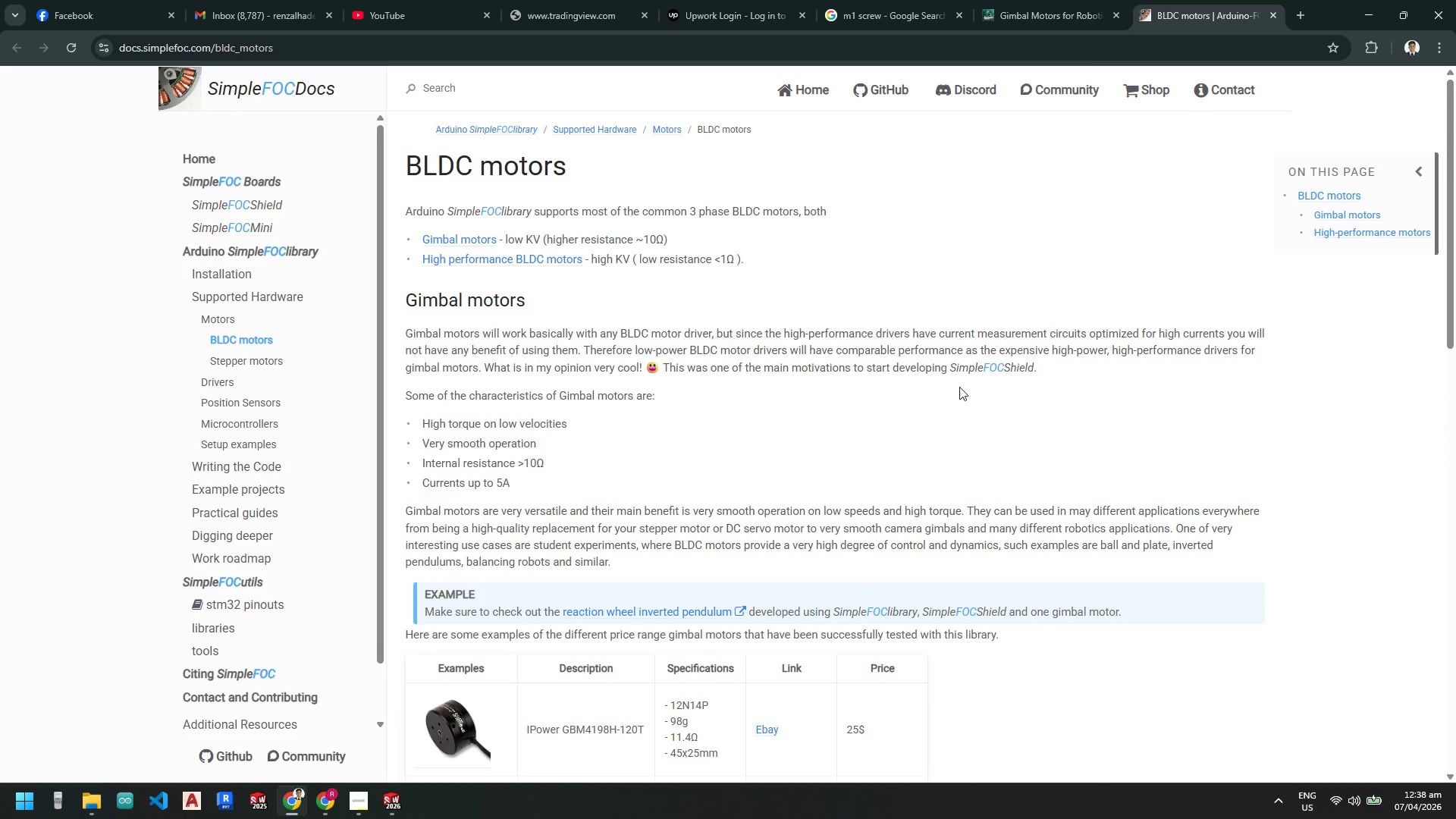 
wait(6.69)
 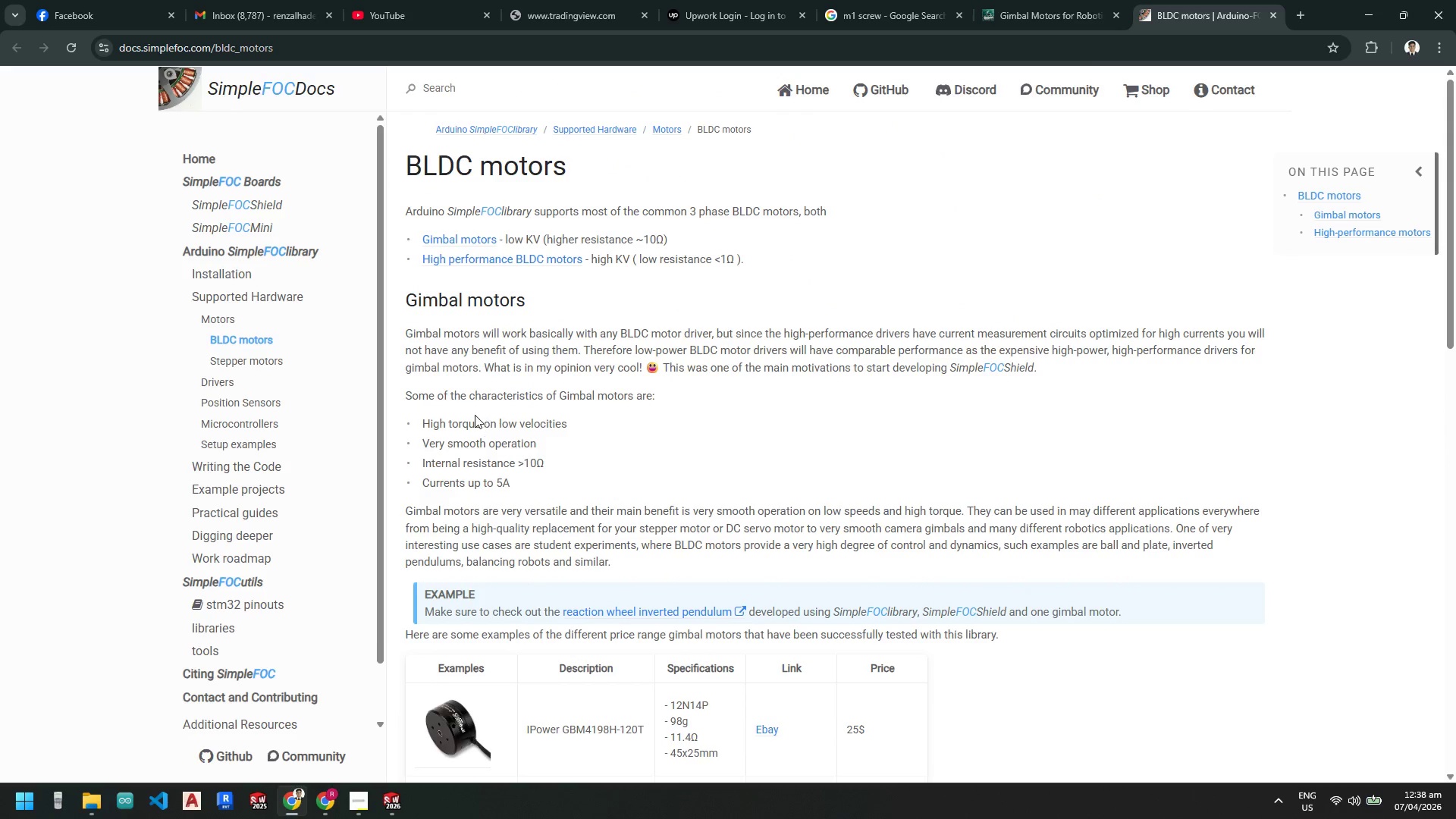 
left_click([997, 365])
 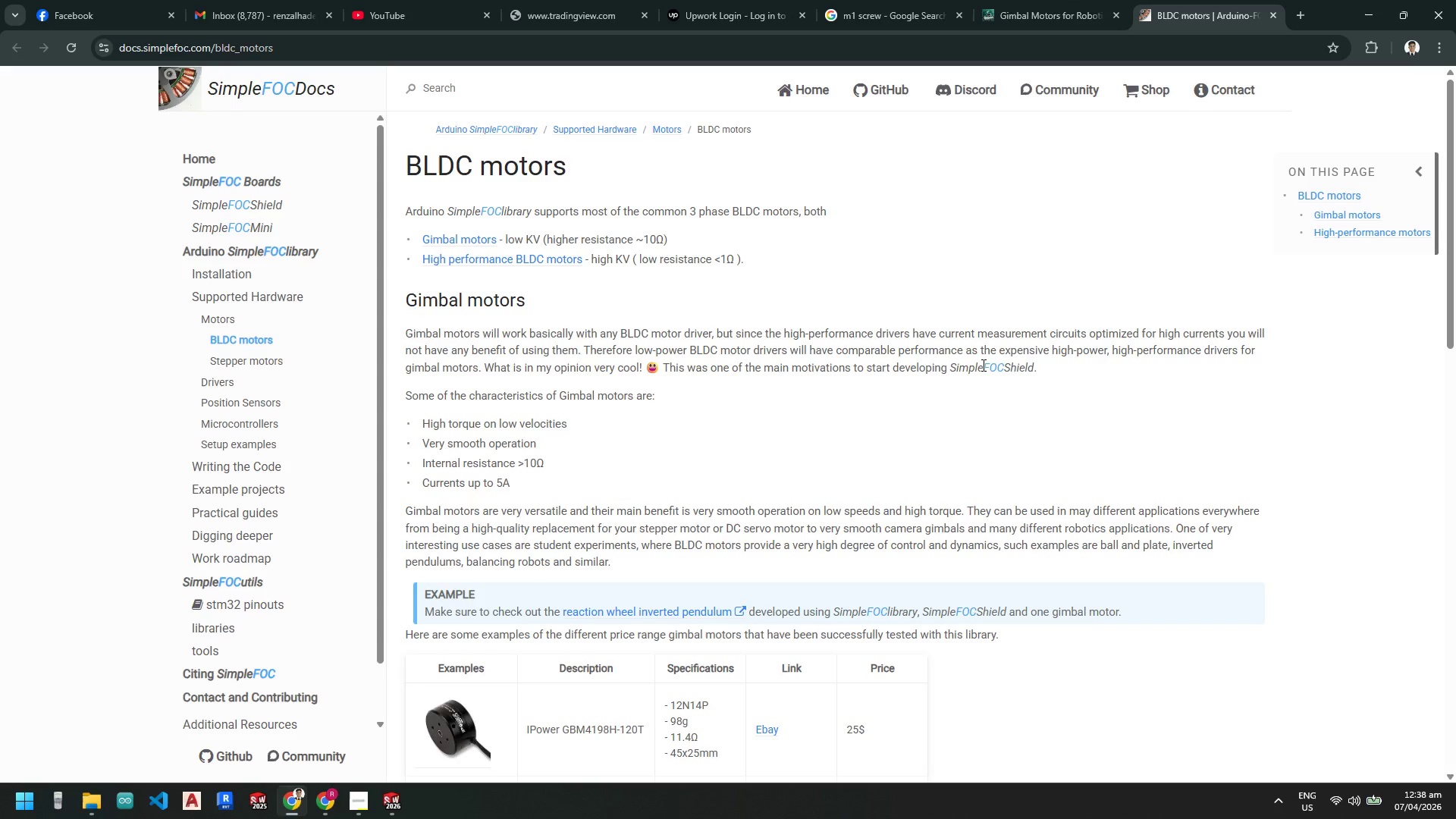 
left_click_drag(start_coordinate=[985, 366], to_coordinate=[1014, 369])
 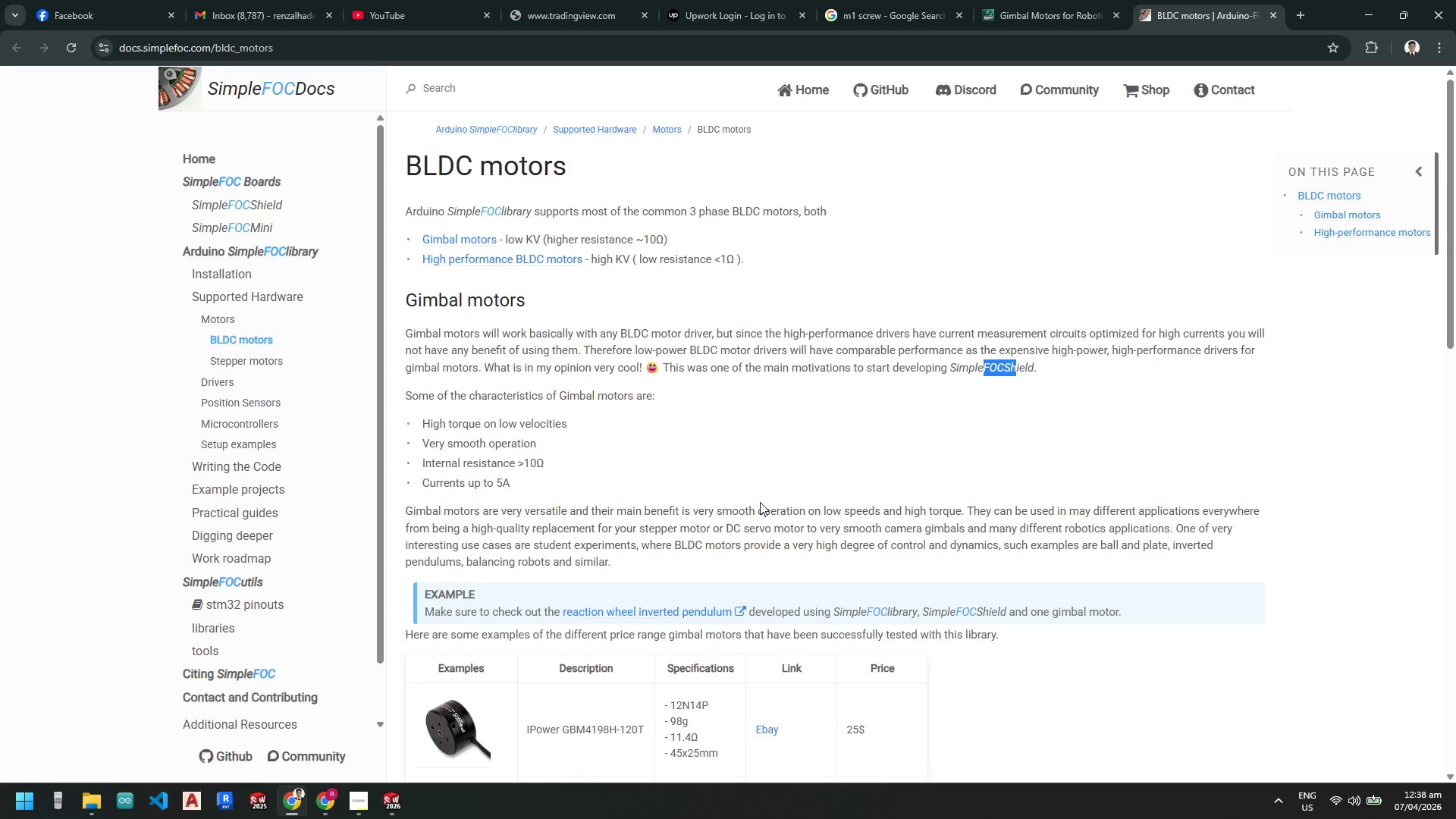 
scroll: coordinate [760, 502], scroll_direction: down, amount: 2.0
 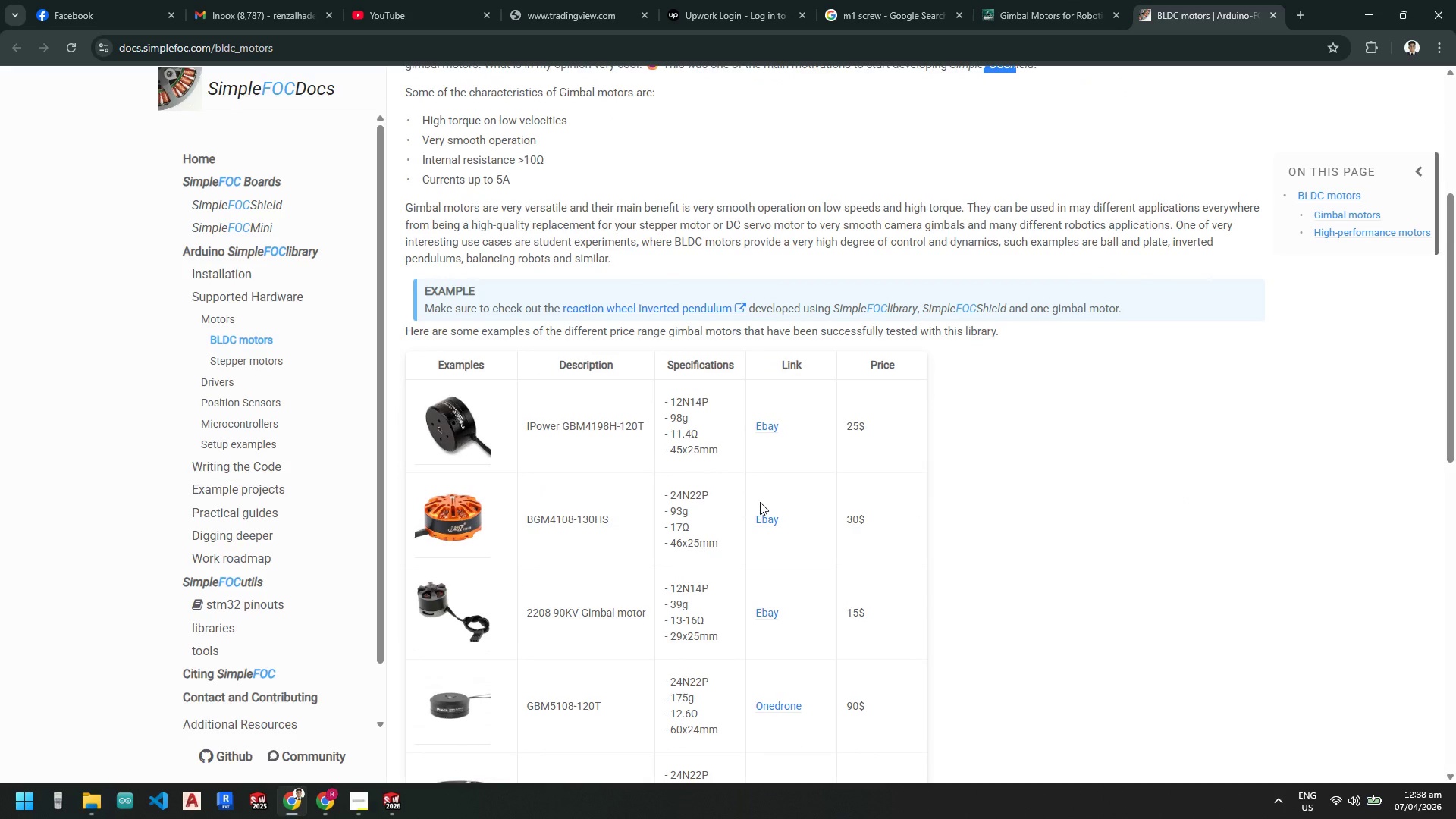 
mouse_move([1257, 24])
 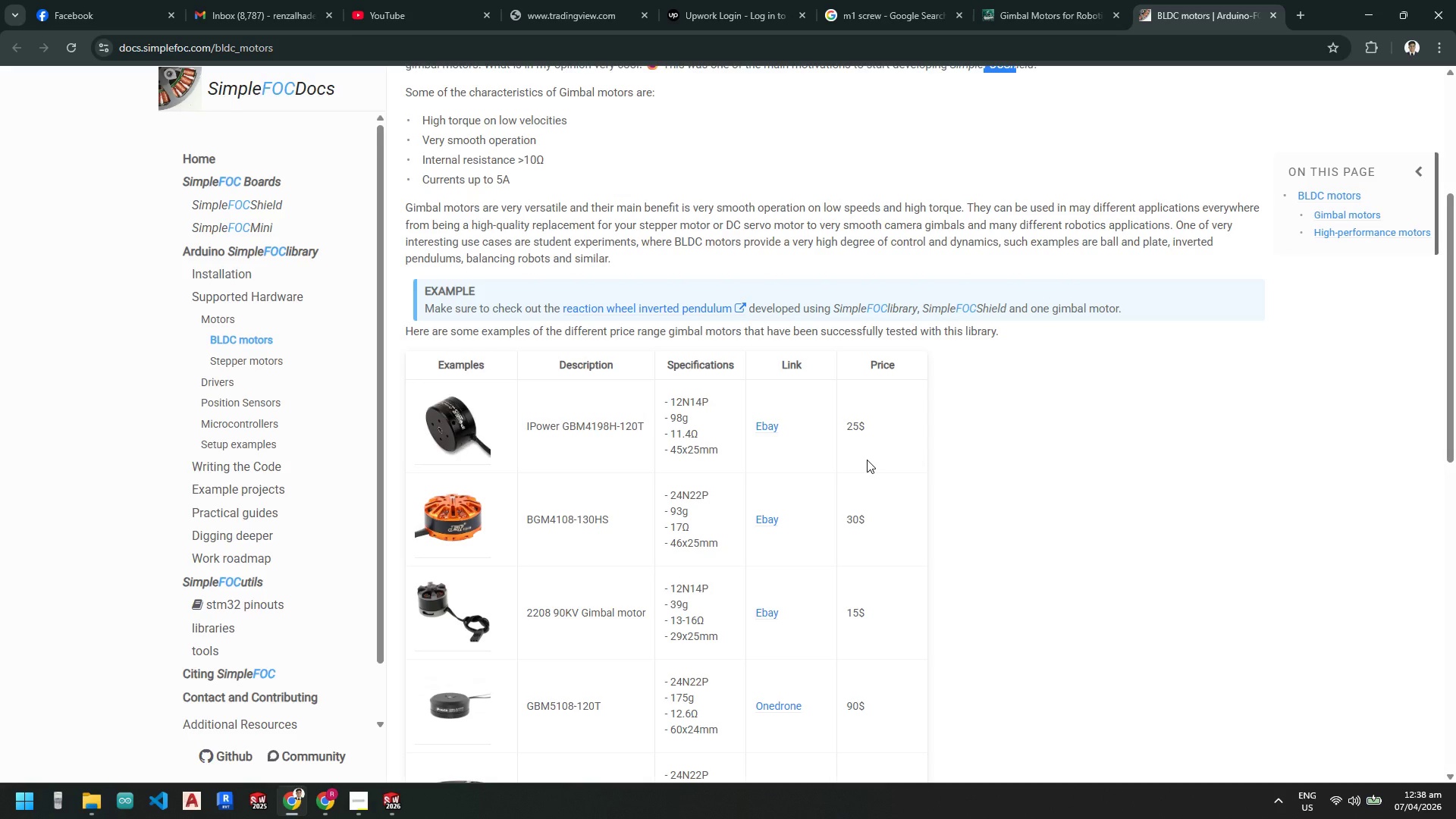 
scroll: coordinate [868, 461], scroll_direction: up, amount: 3.0
 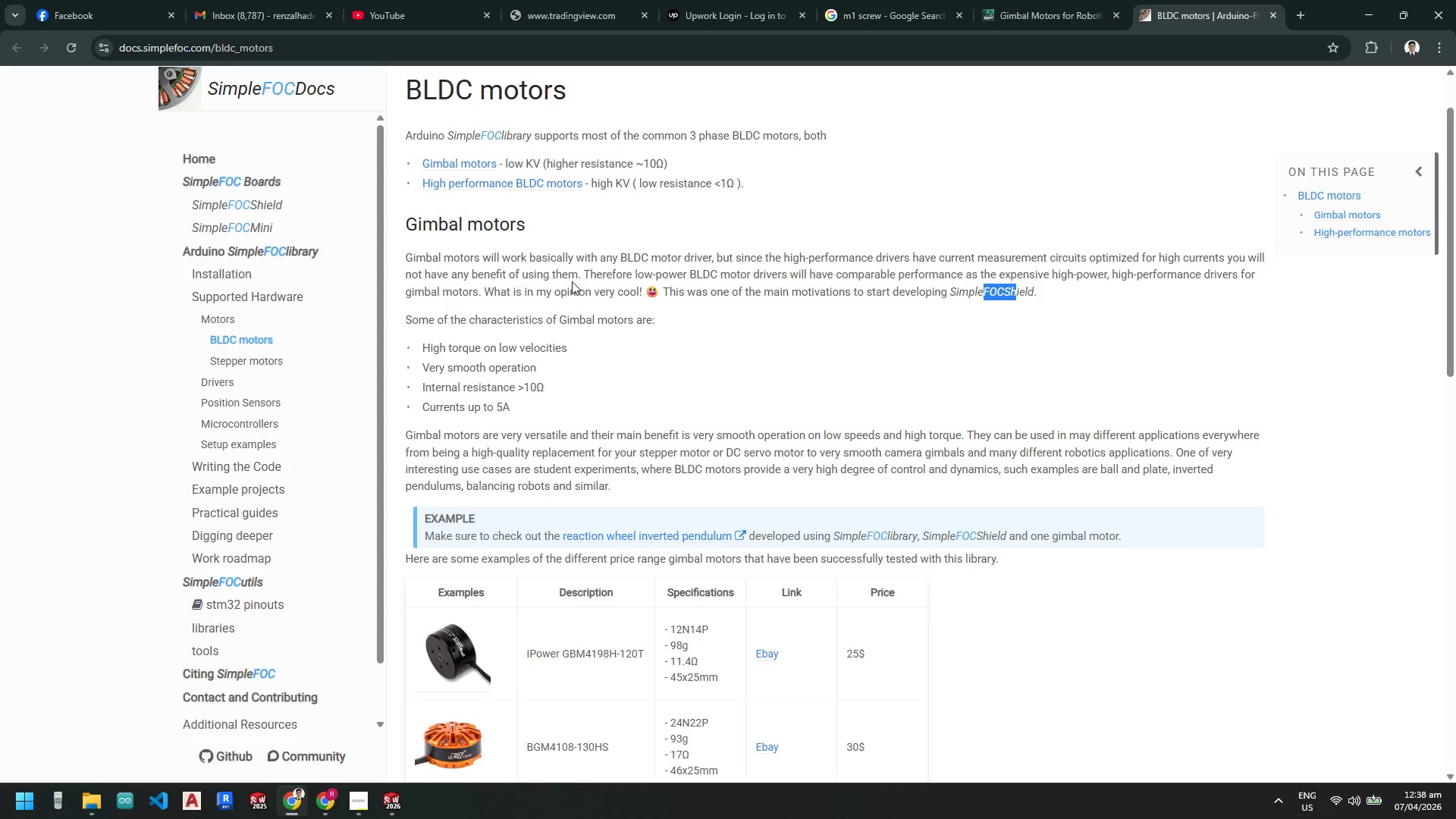 
wait(14.52)
 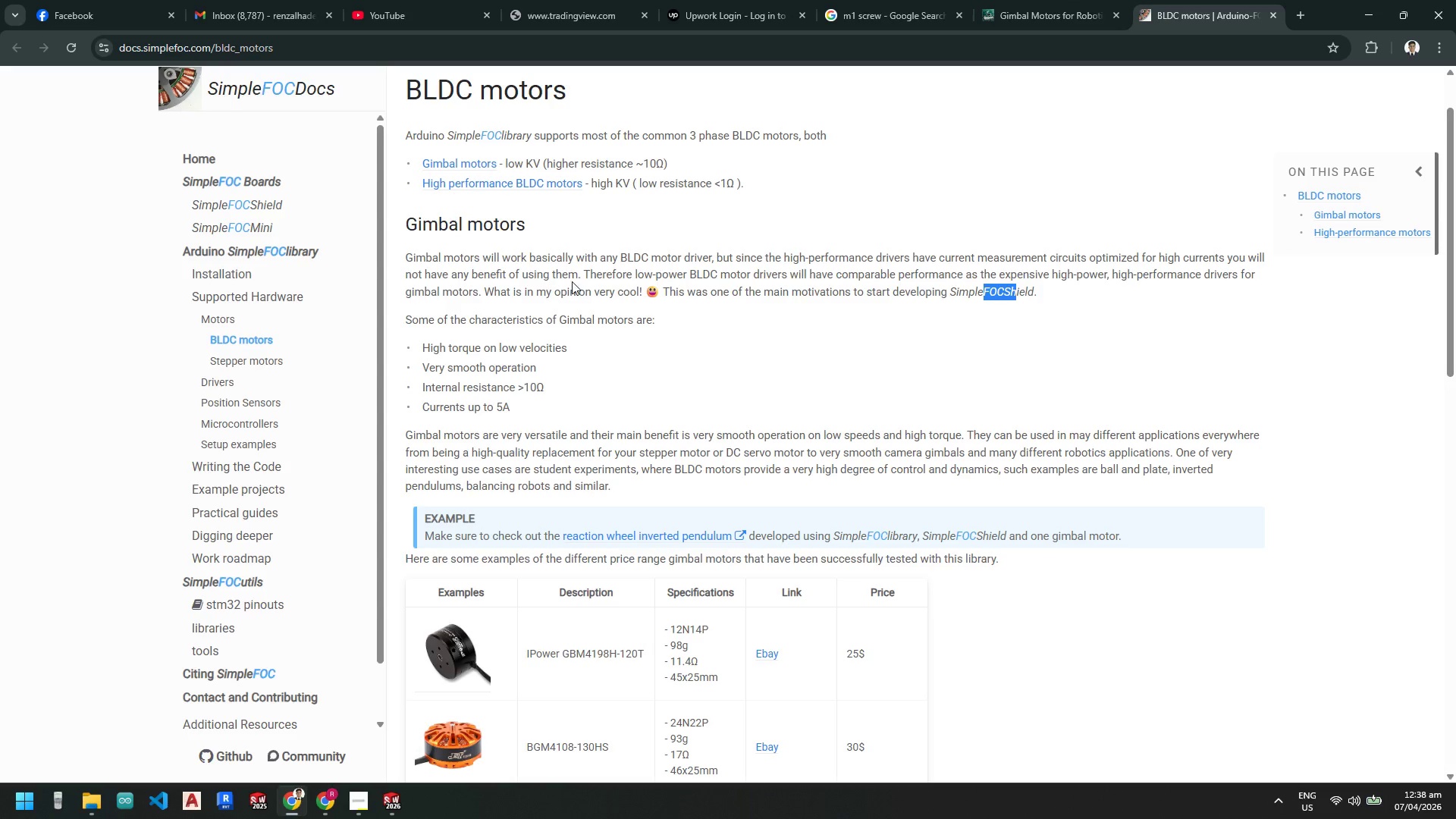 
left_click_drag(start_coordinate=[421, 320], to_coordinate=[541, 384])
 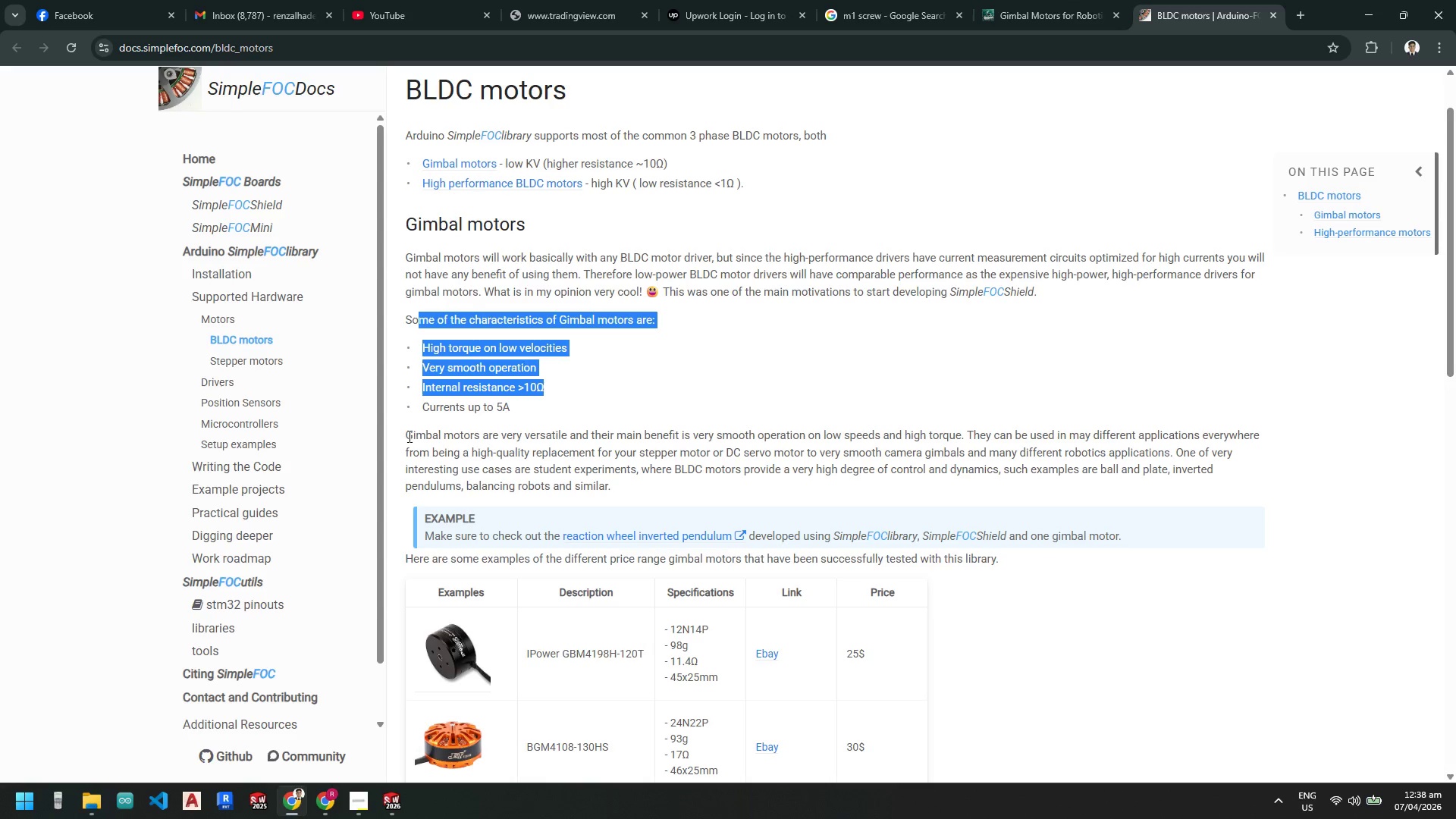 
left_click_drag(start_coordinate=[408, 436], to_coordinate=[766, 506])
 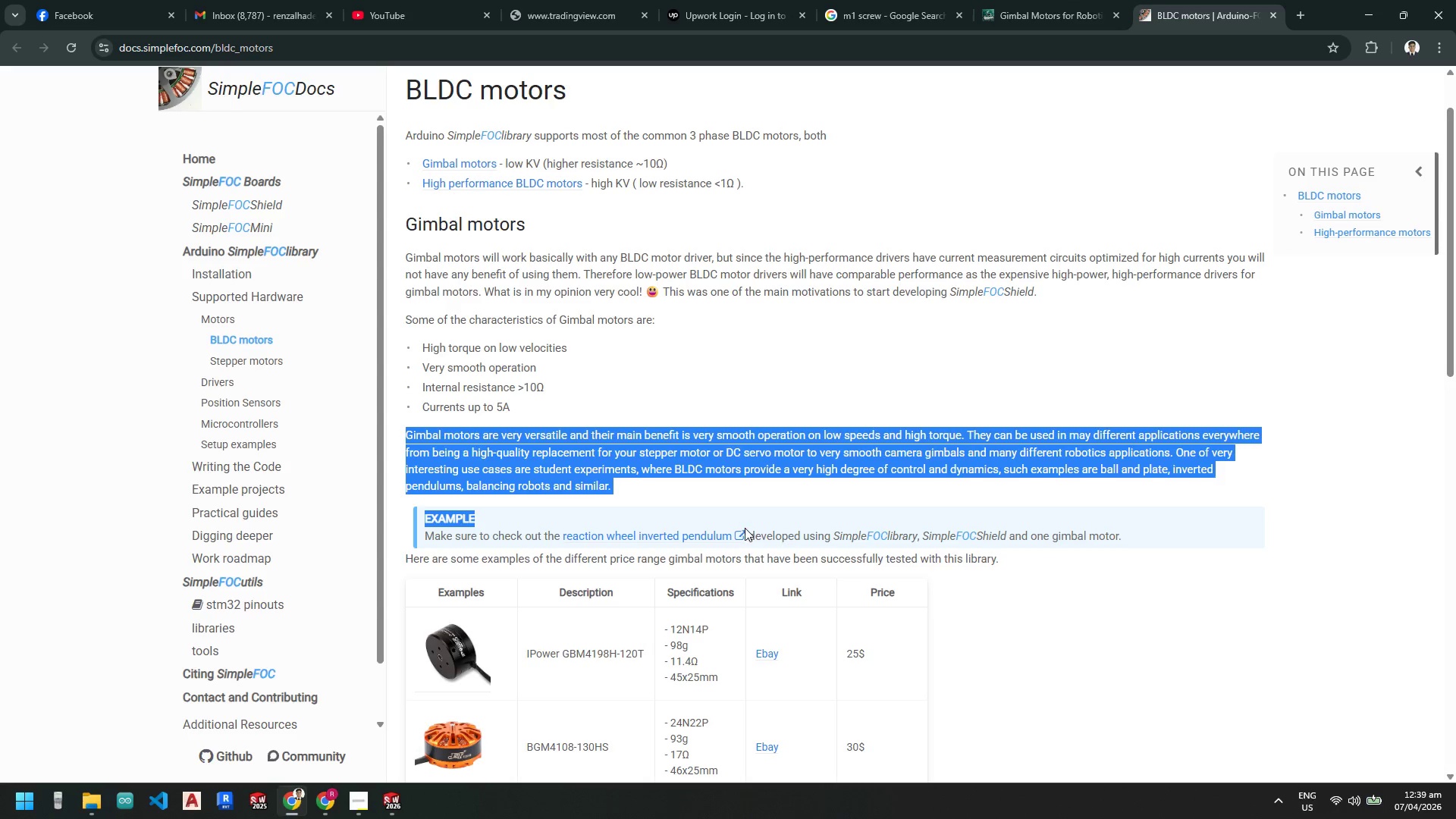 
scroll: coordinate [742, 532], scroll_direction: down, amount: 16.0
 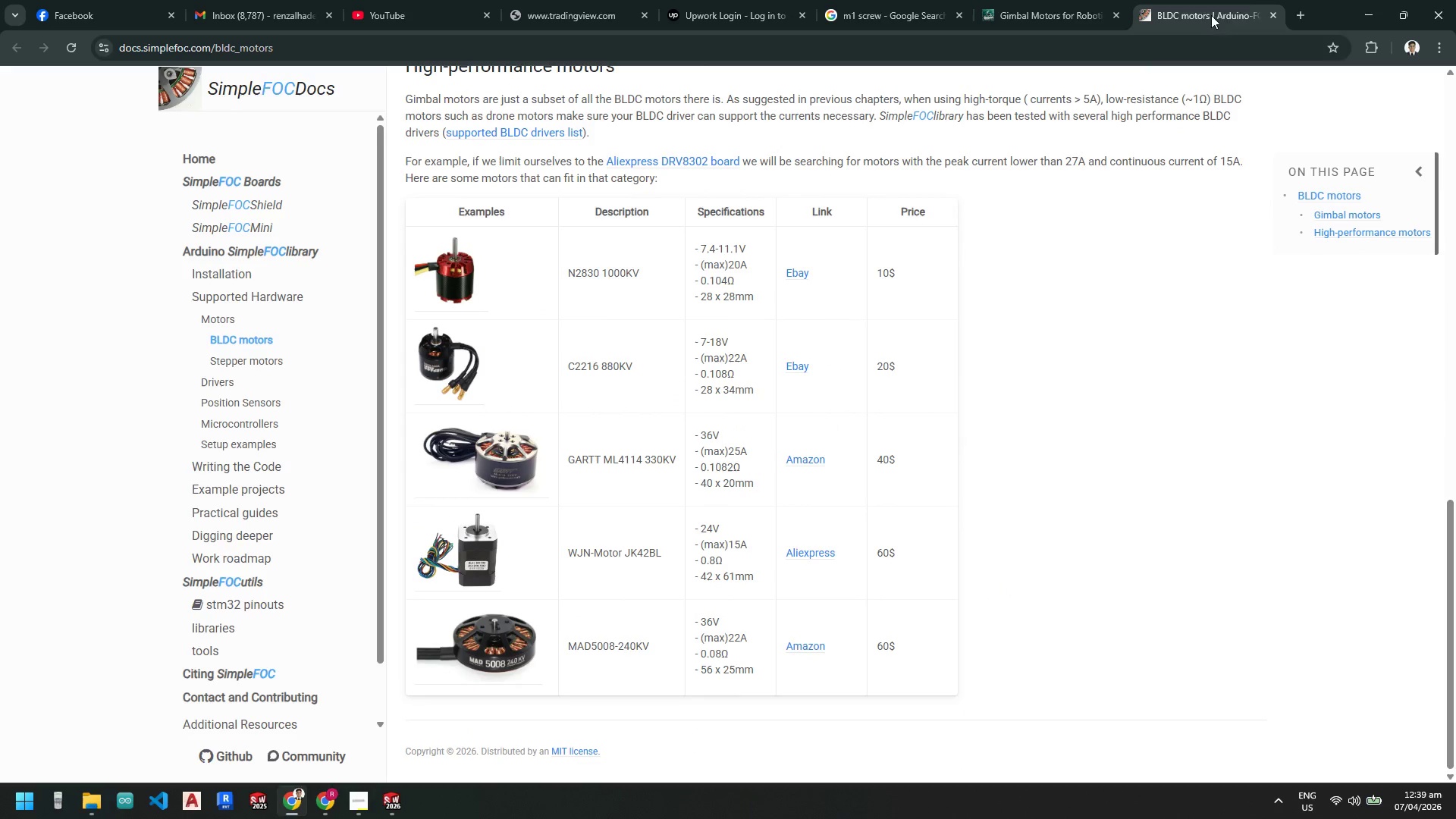 
left_click([1273, 12])
 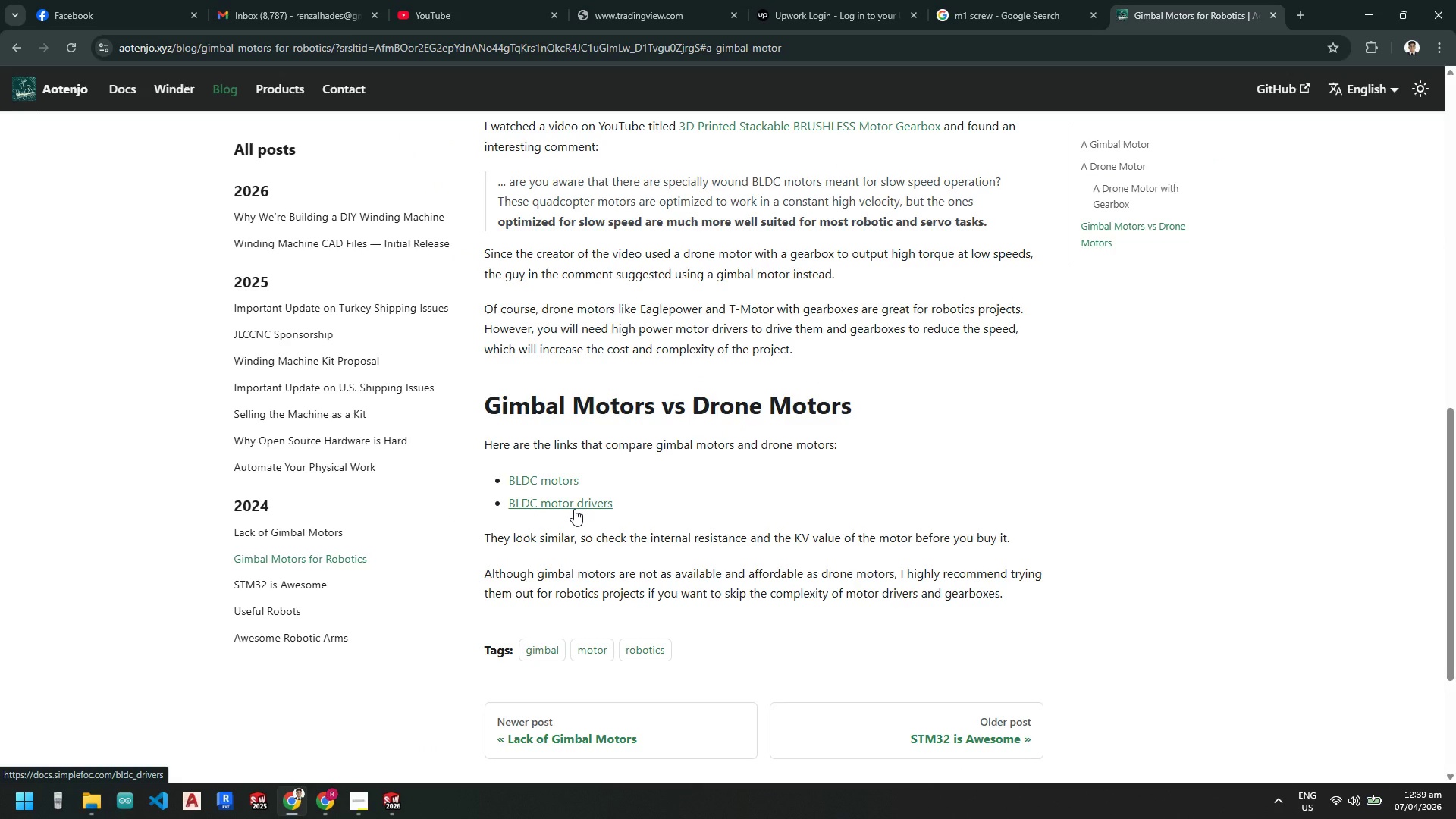 
scroll: coordinate [574, 509], scroll_direction: down, amount: 4.0
 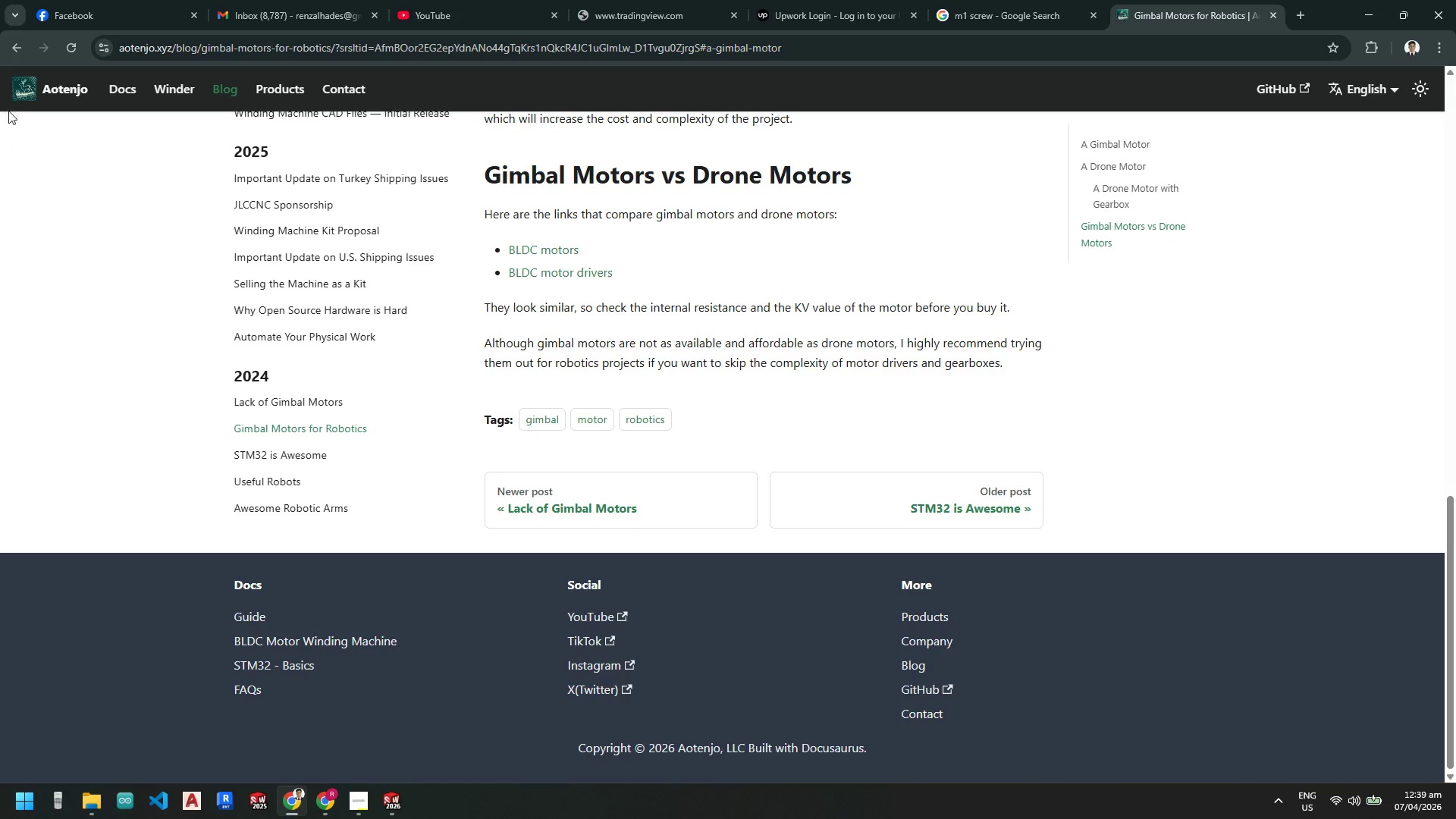 
left_click([17, 55])
 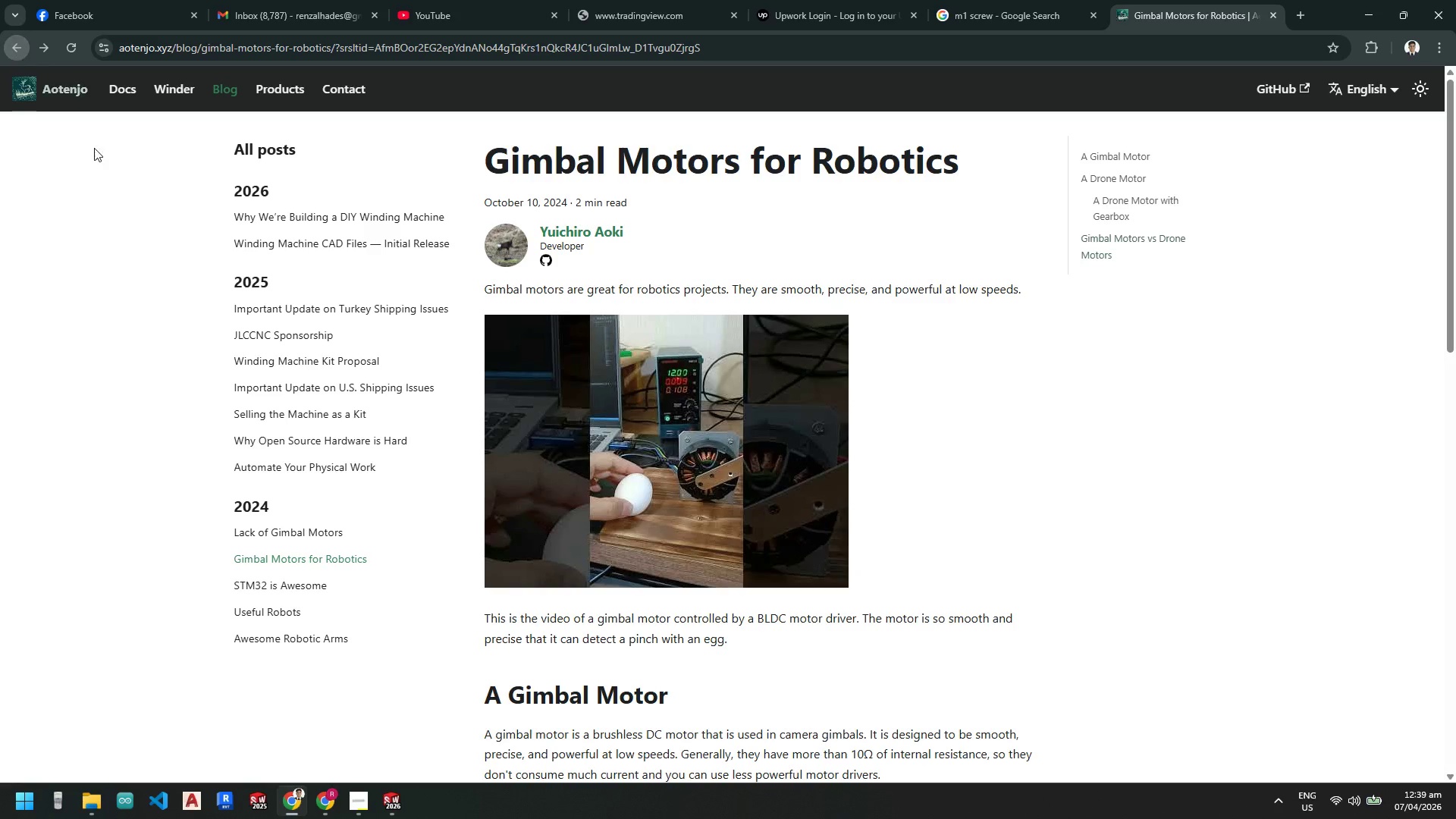 
mouse_move([551, 565])
 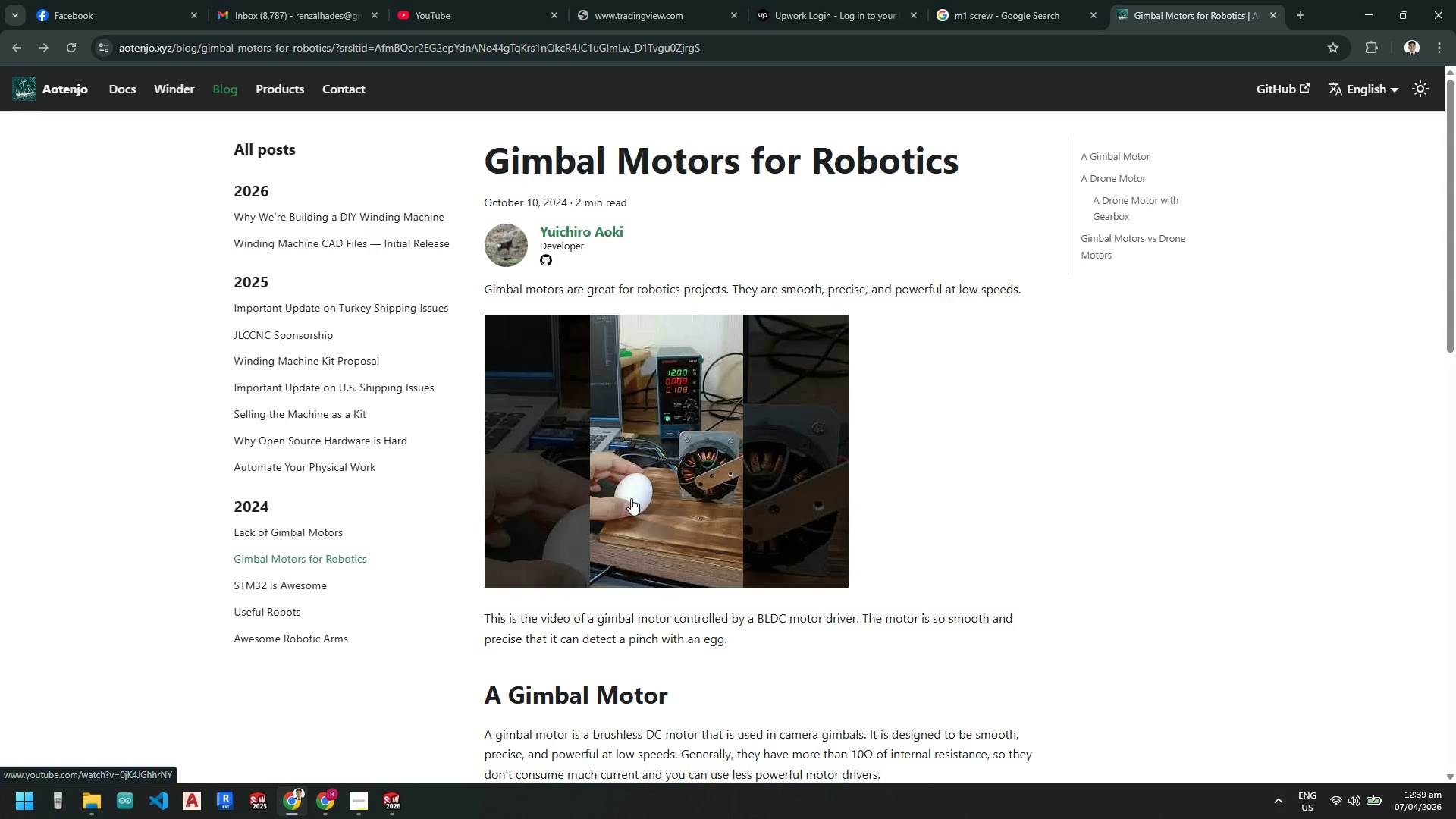 
left_click([631, 499])
 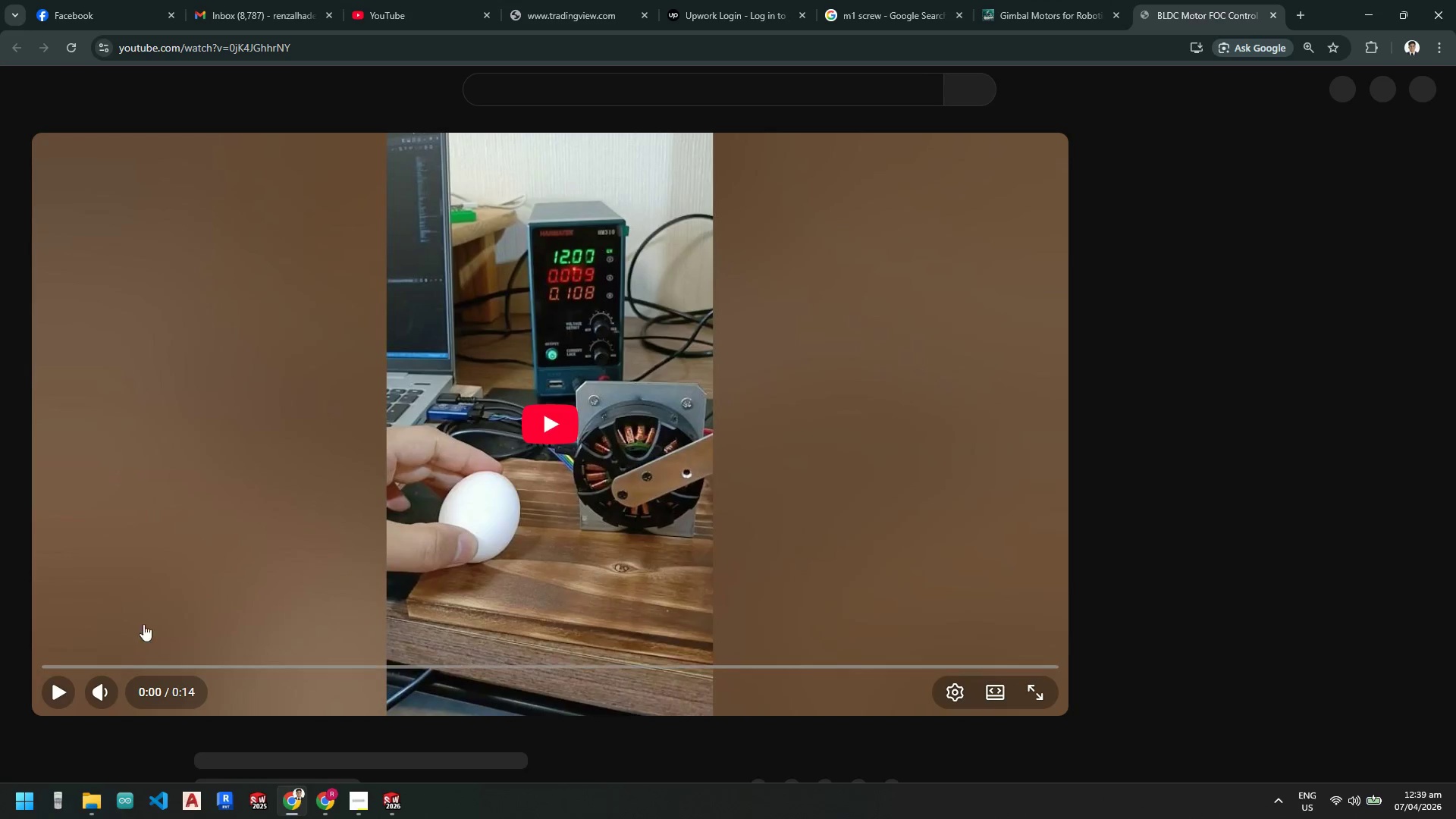 
left_click([68, 692])
 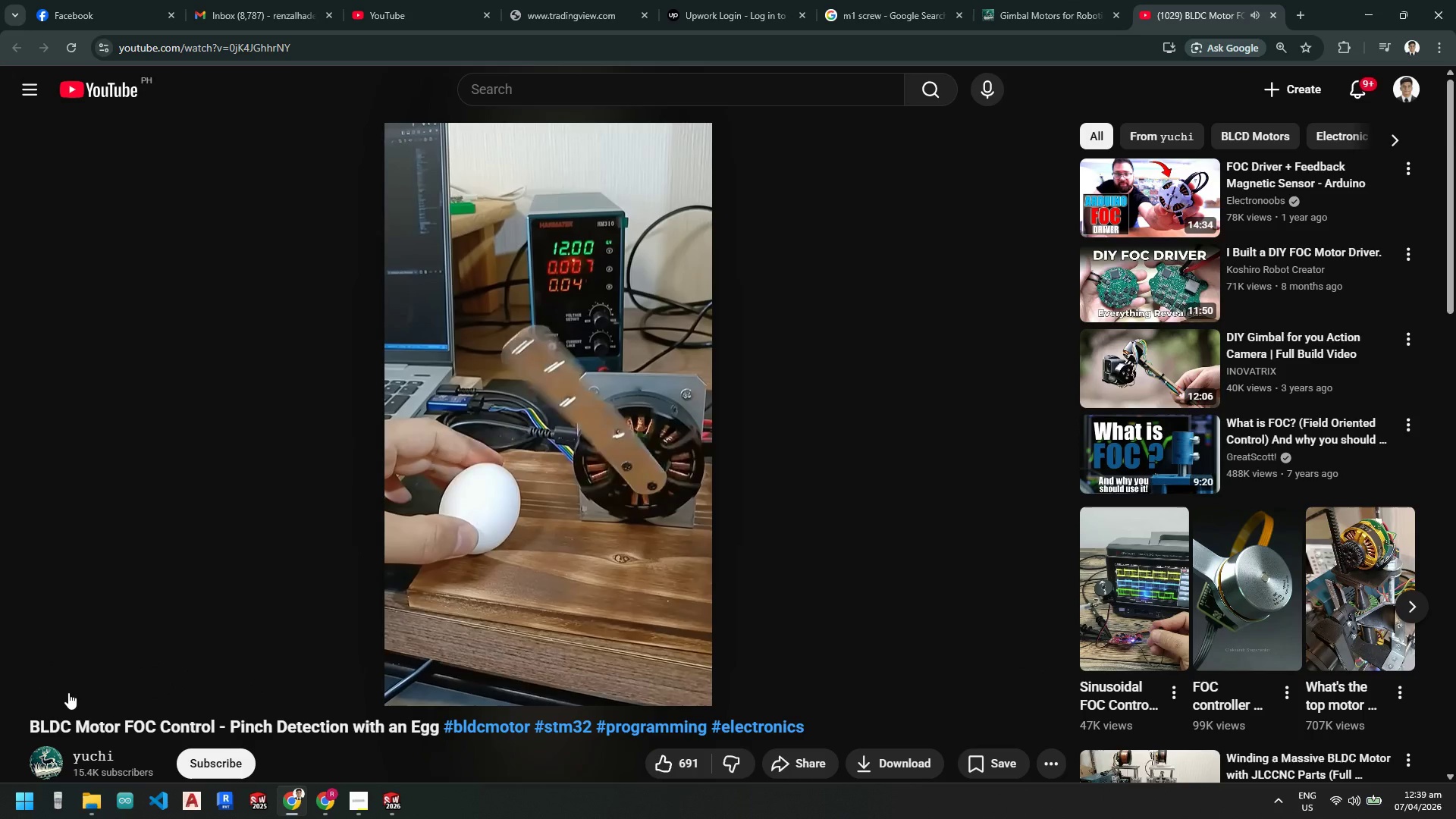 
wait(15.66)
 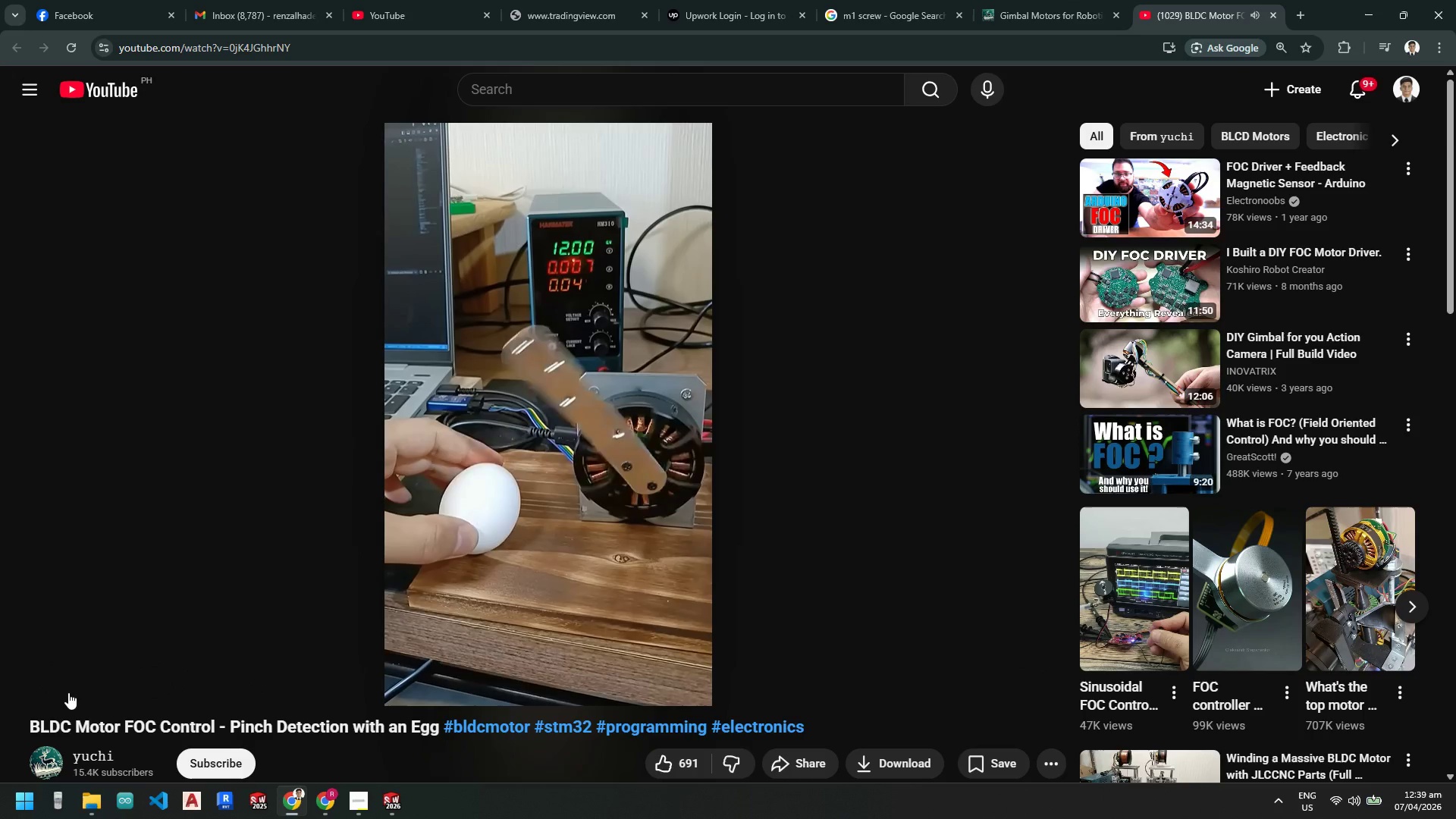 
left_click([1272, 16])
 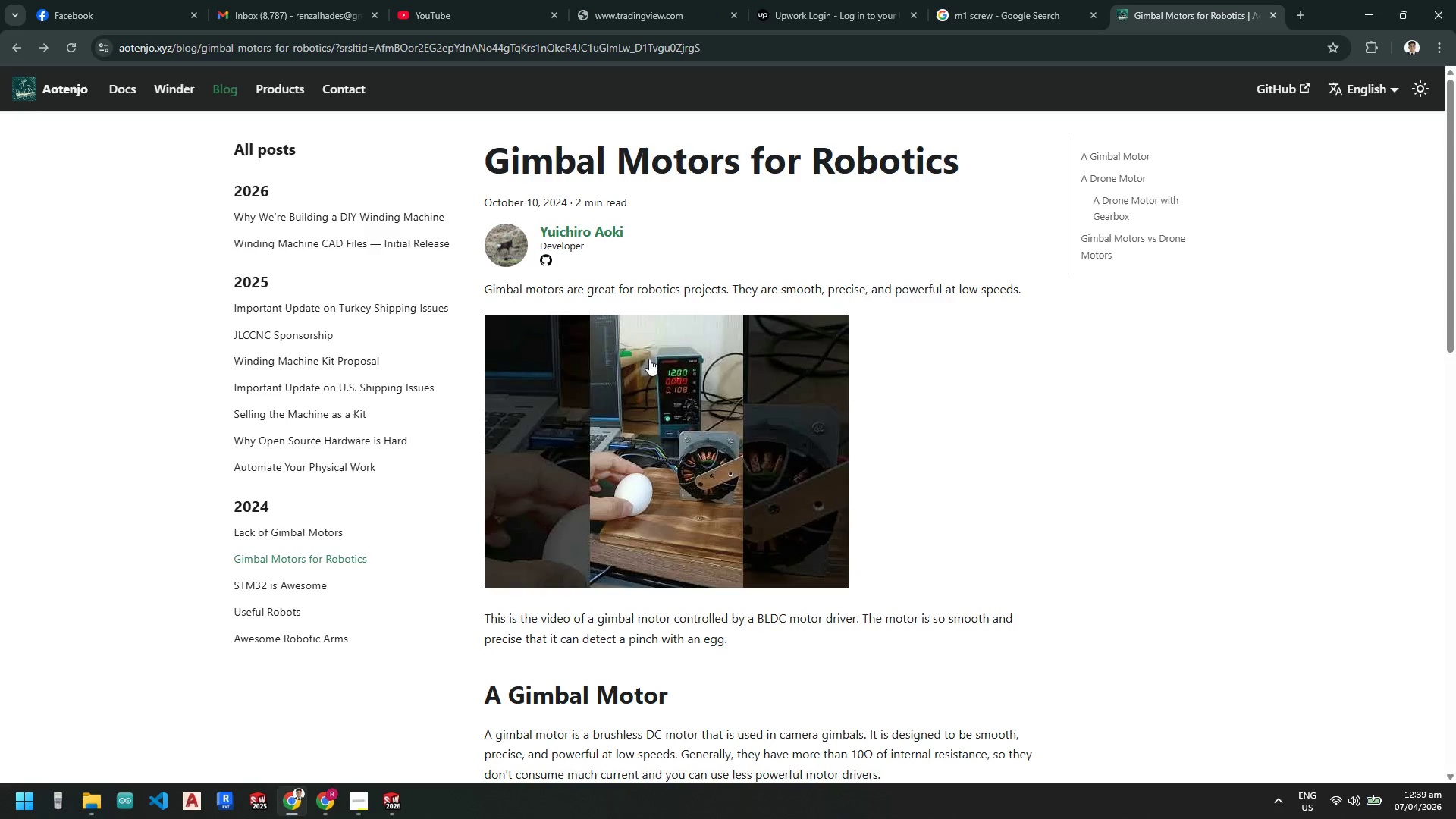 
scroll: coordinate [437, 377], scroll_direction: down, amount: 13.0
 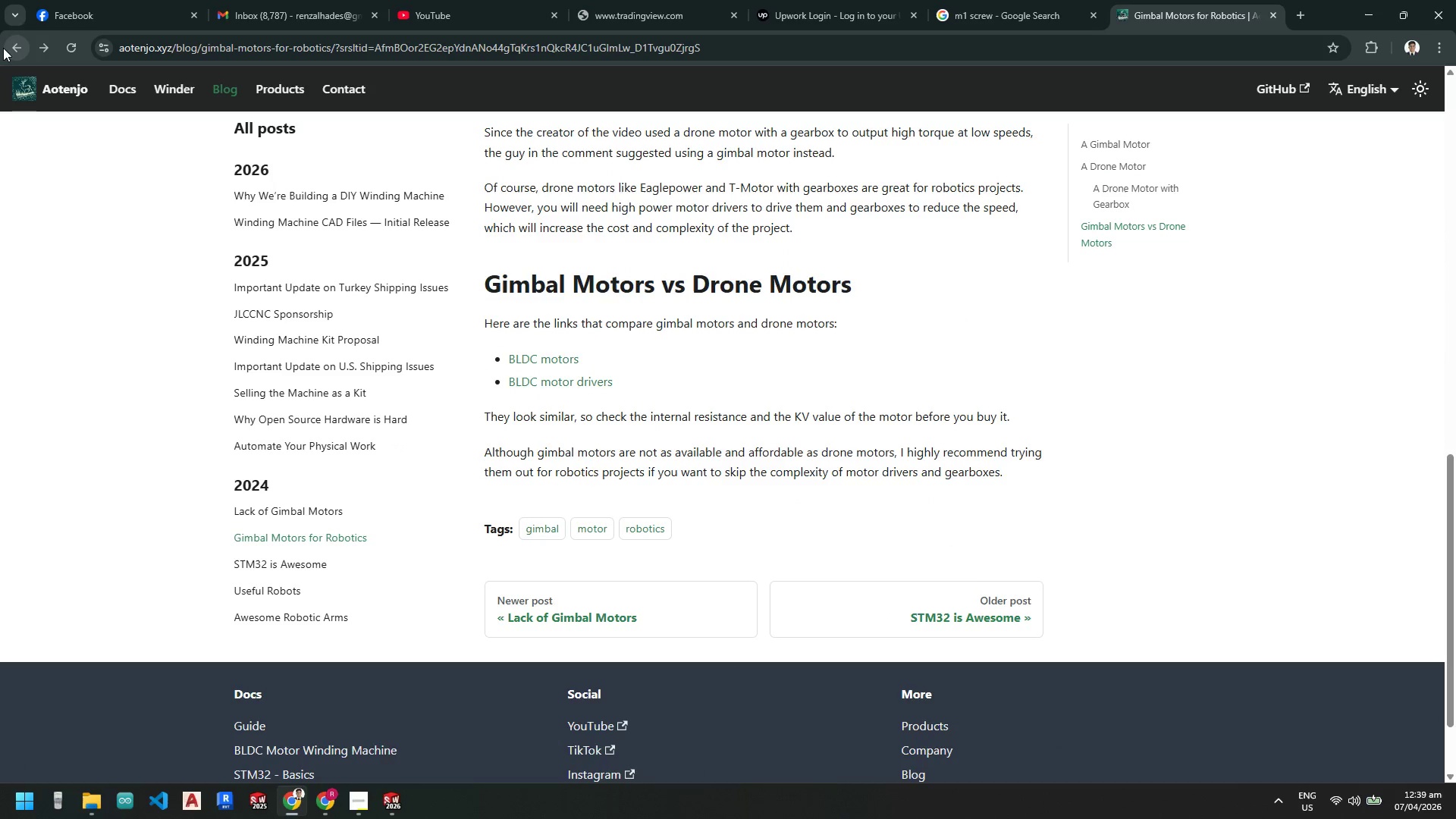 
left_click([6, 49])
 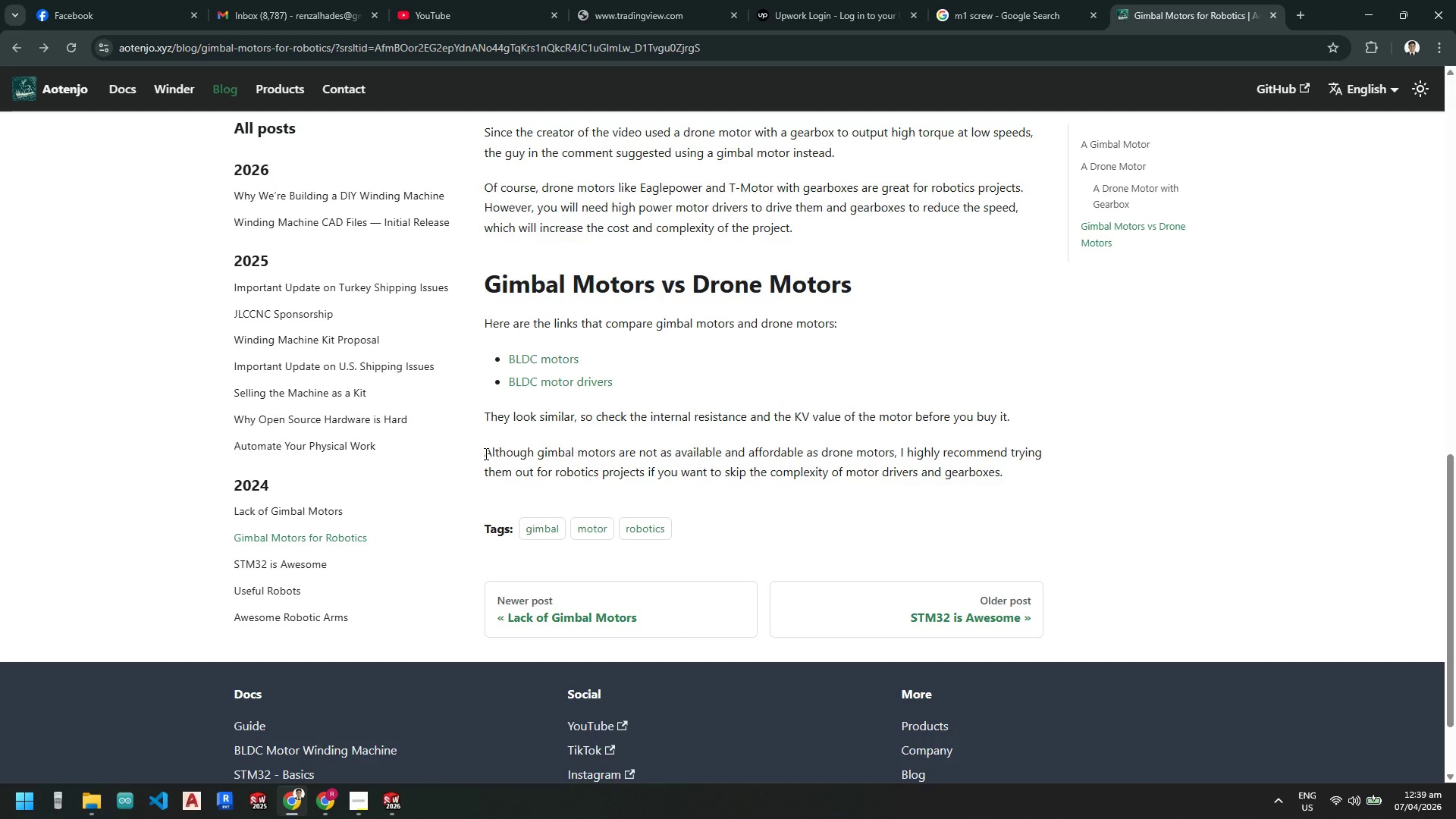 
wait(14.72)
 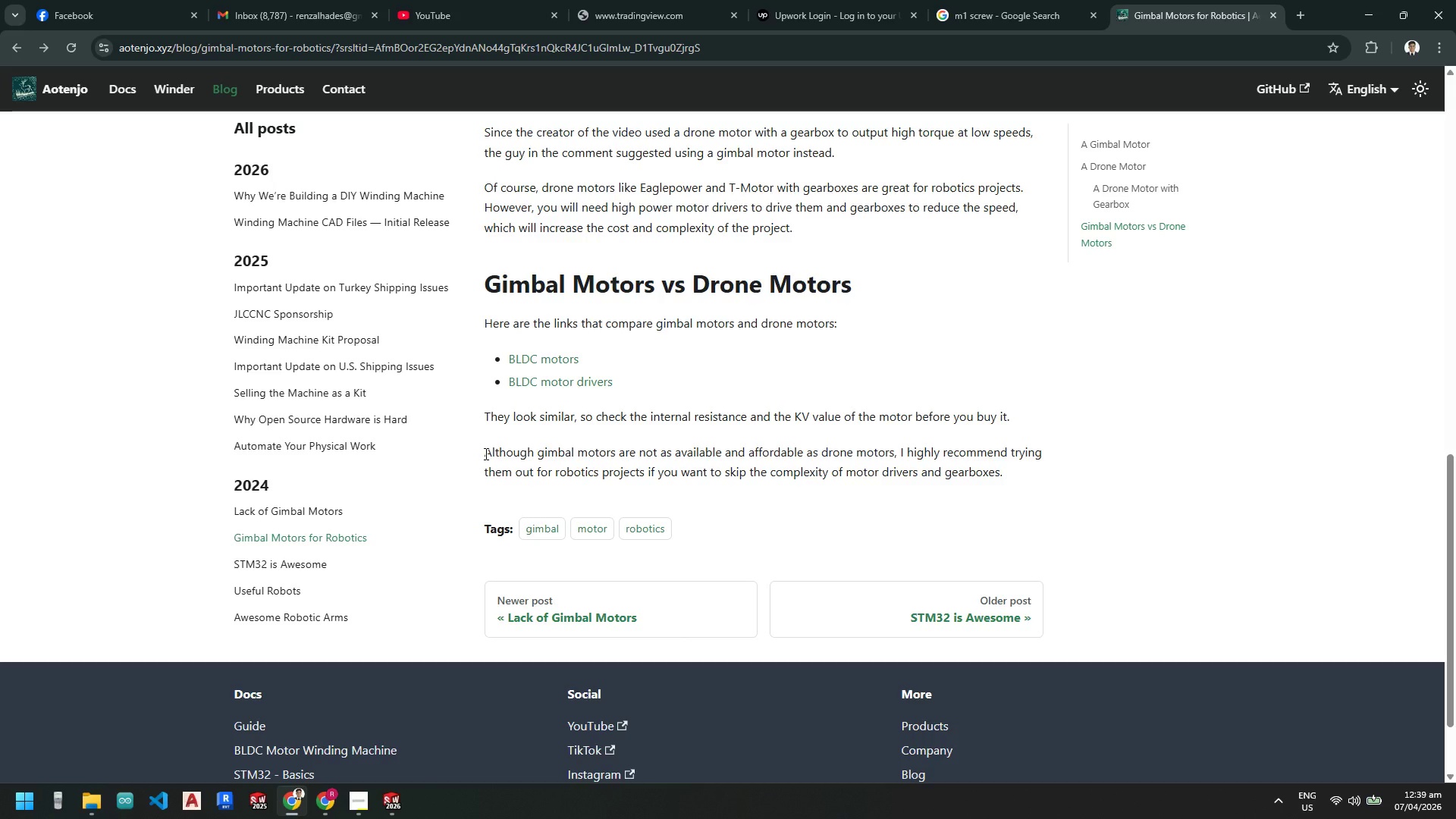 
scroll: coordinate [194, 677], scroll_direction: up, amount: 3.0
 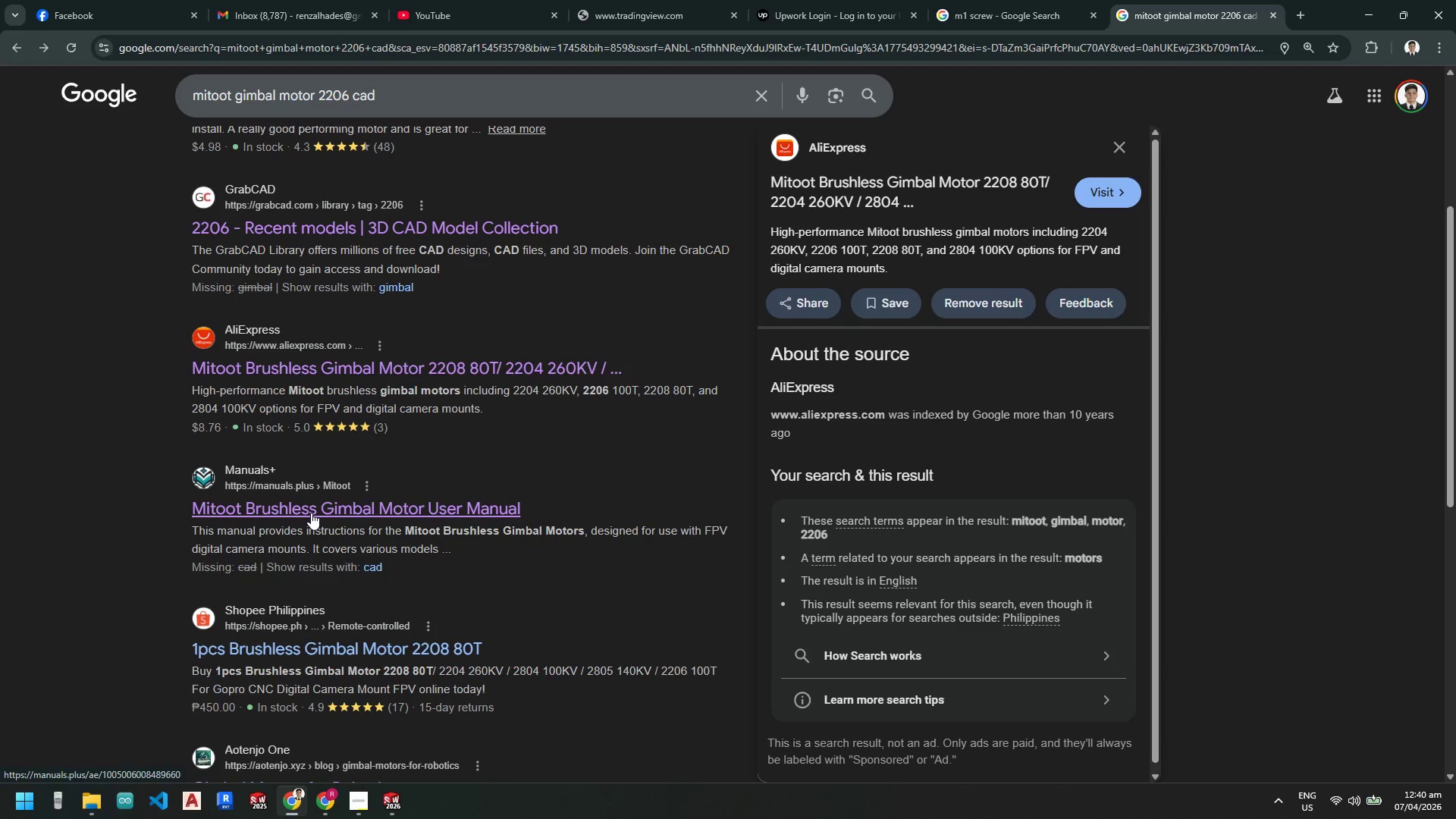 
left_click([311, 513])
 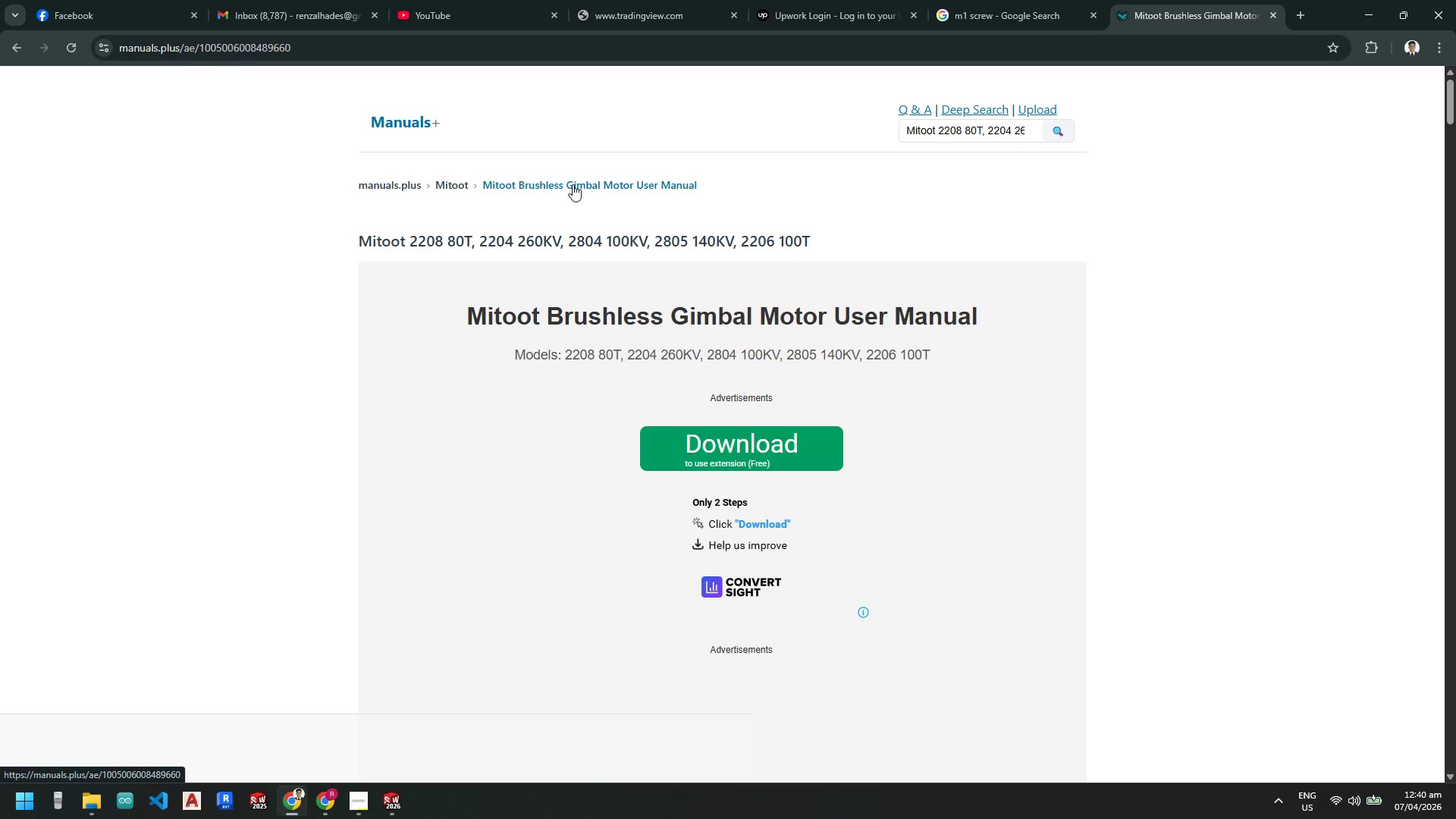 
wait(5.64)
 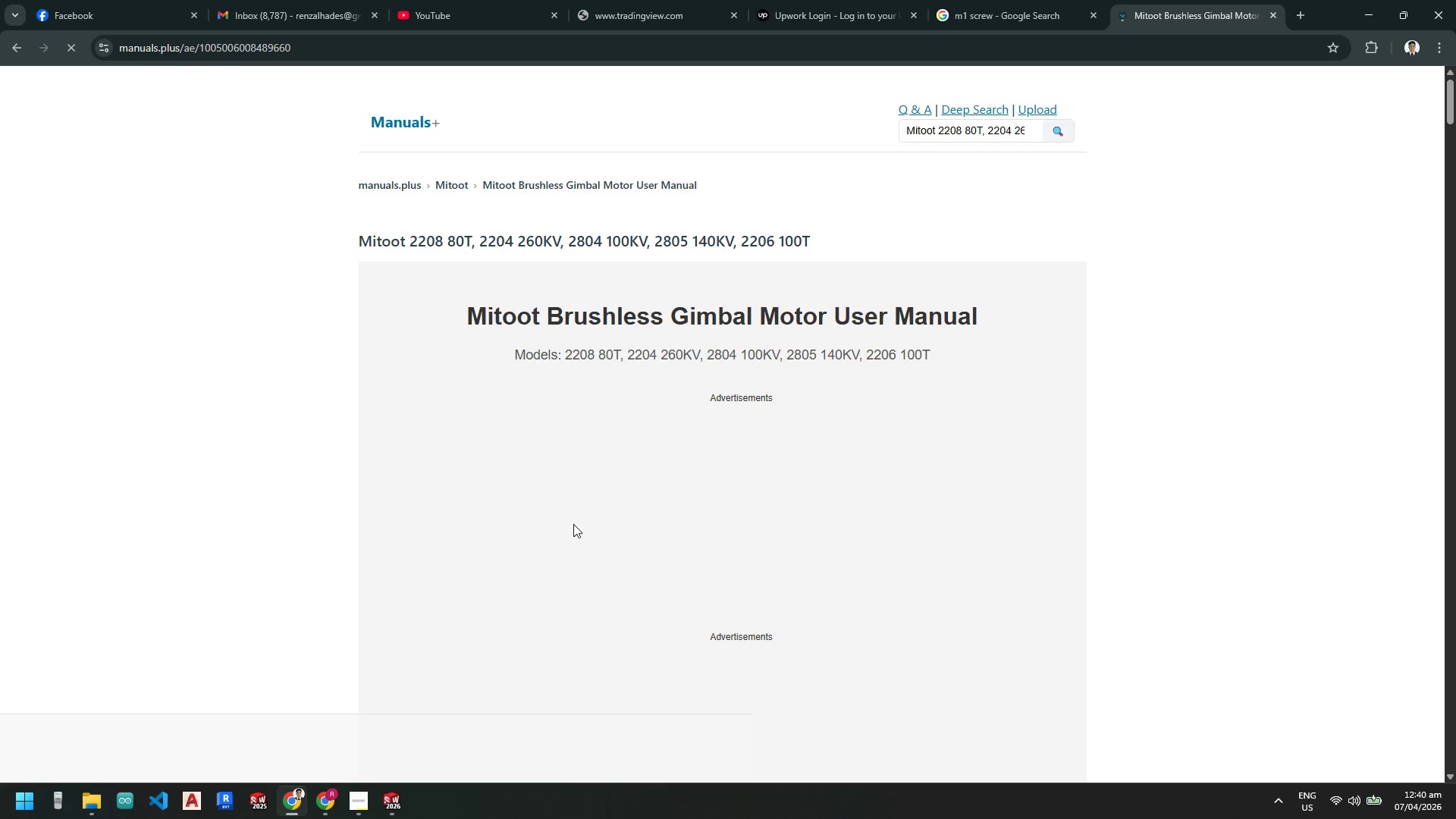 
scroll: coordinate [531, 346], scroll_direction: down, amount: 3.0
 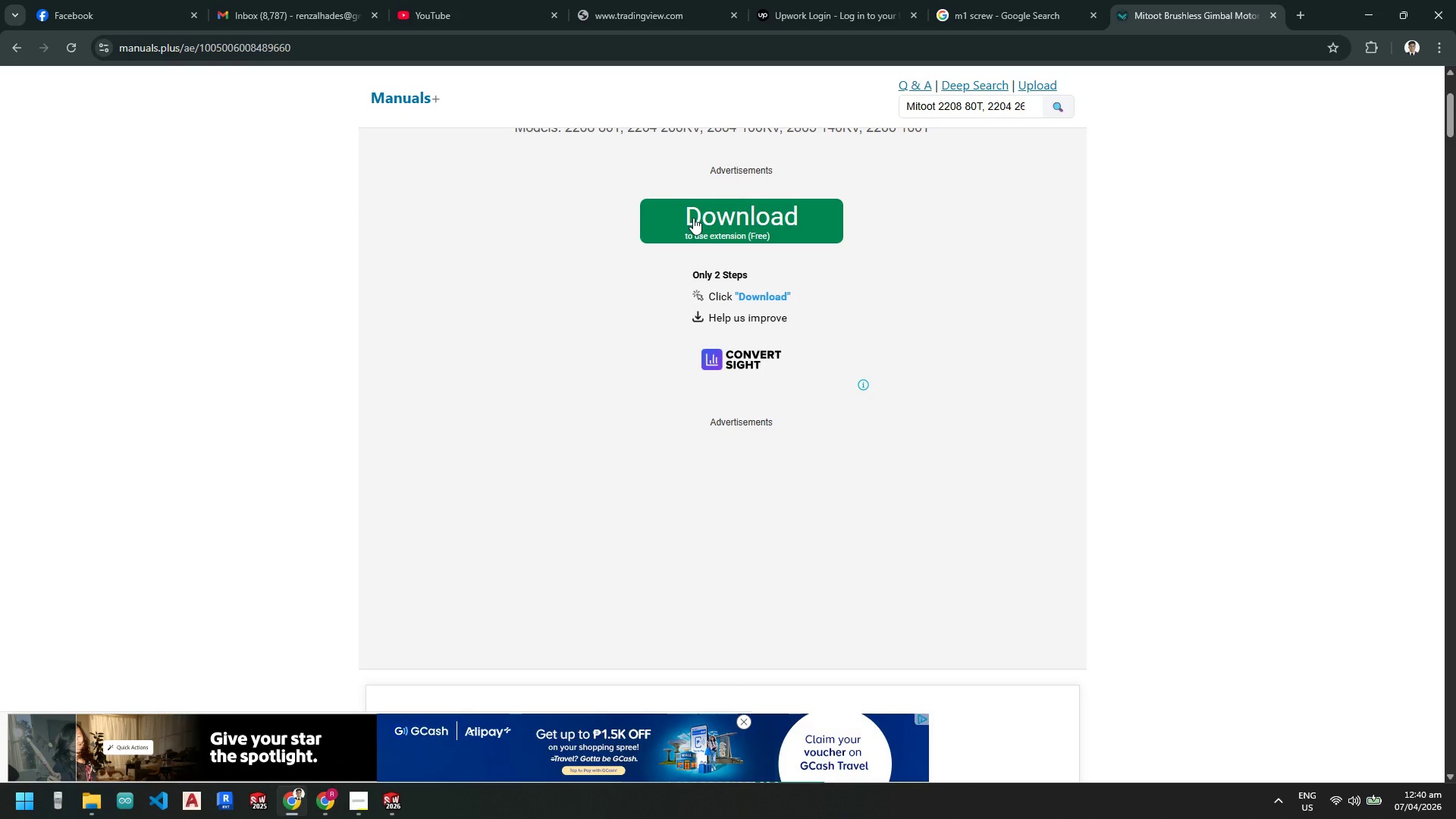 
left_click([693, 218])
 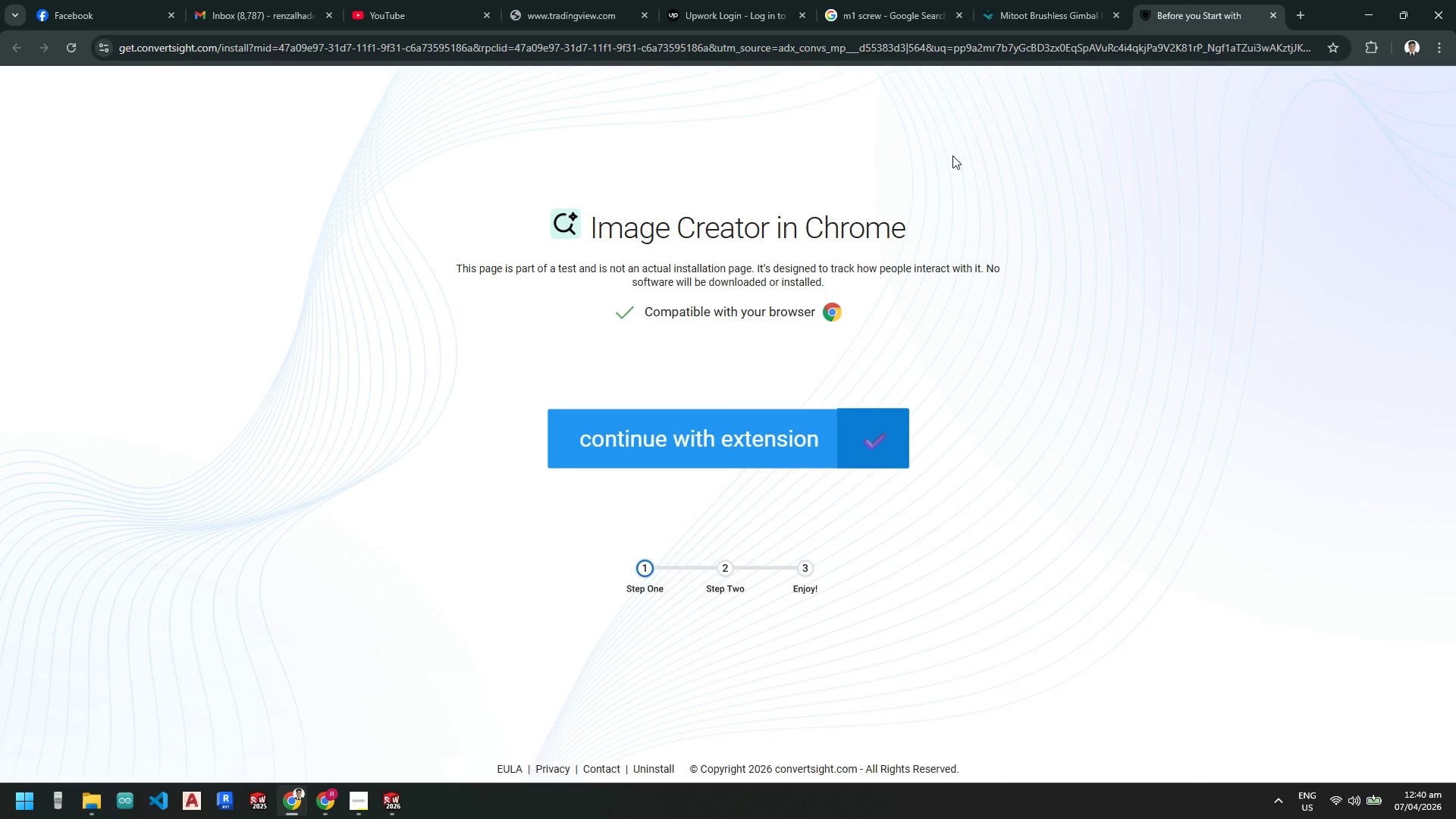 
wait(6.95)
 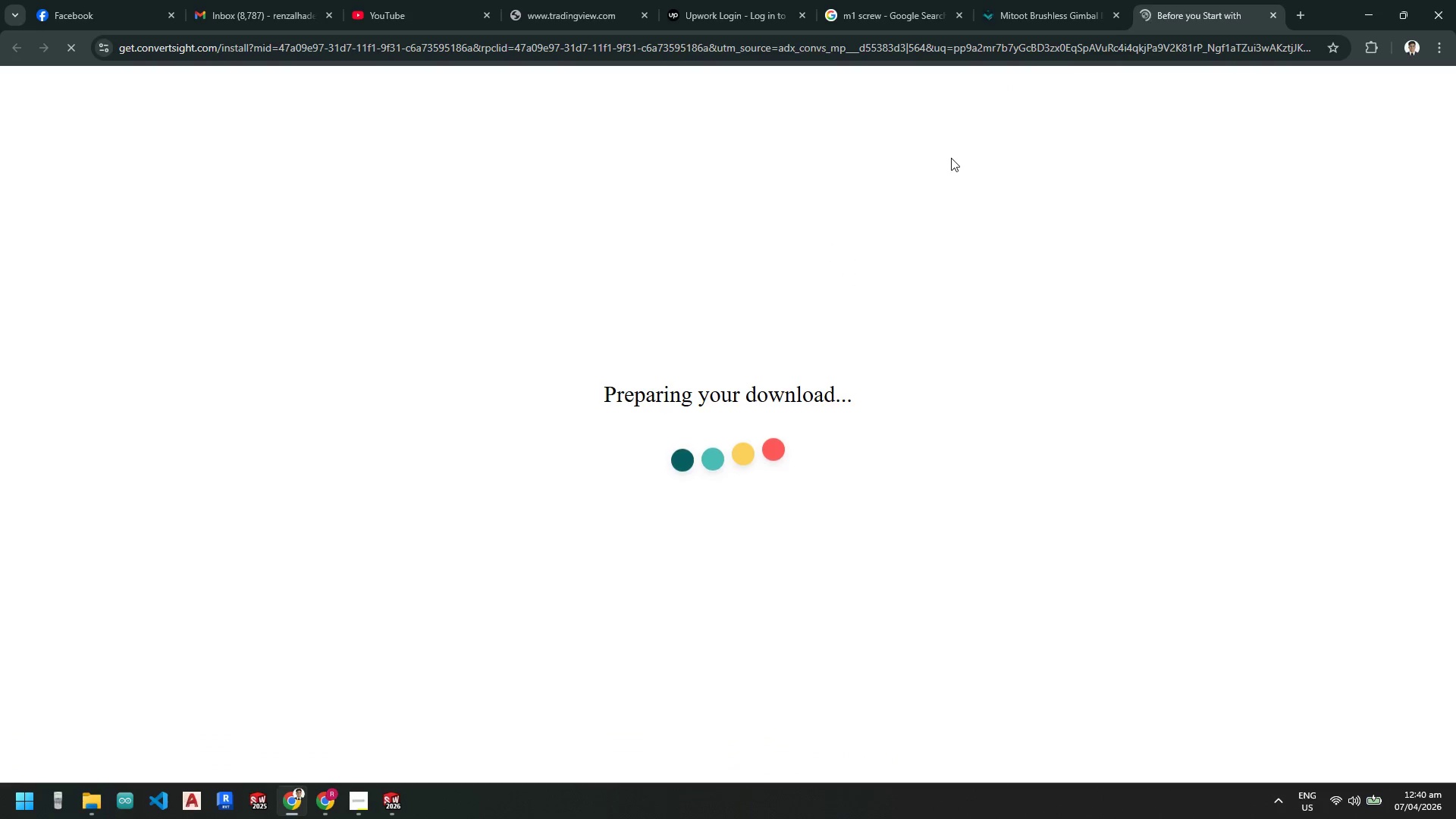 
left_click([1273, 15])
 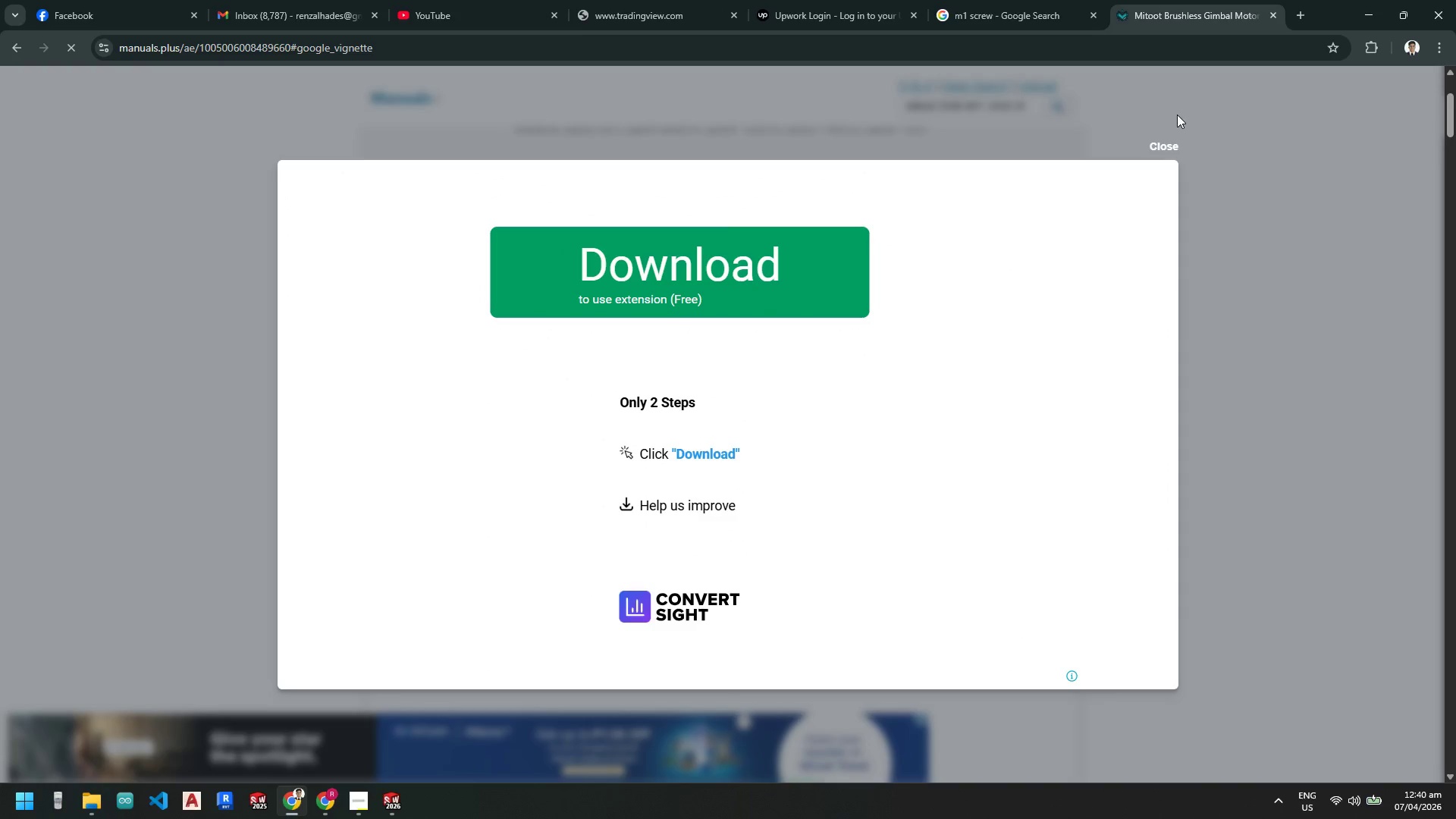 
left_click([1166, 145])
 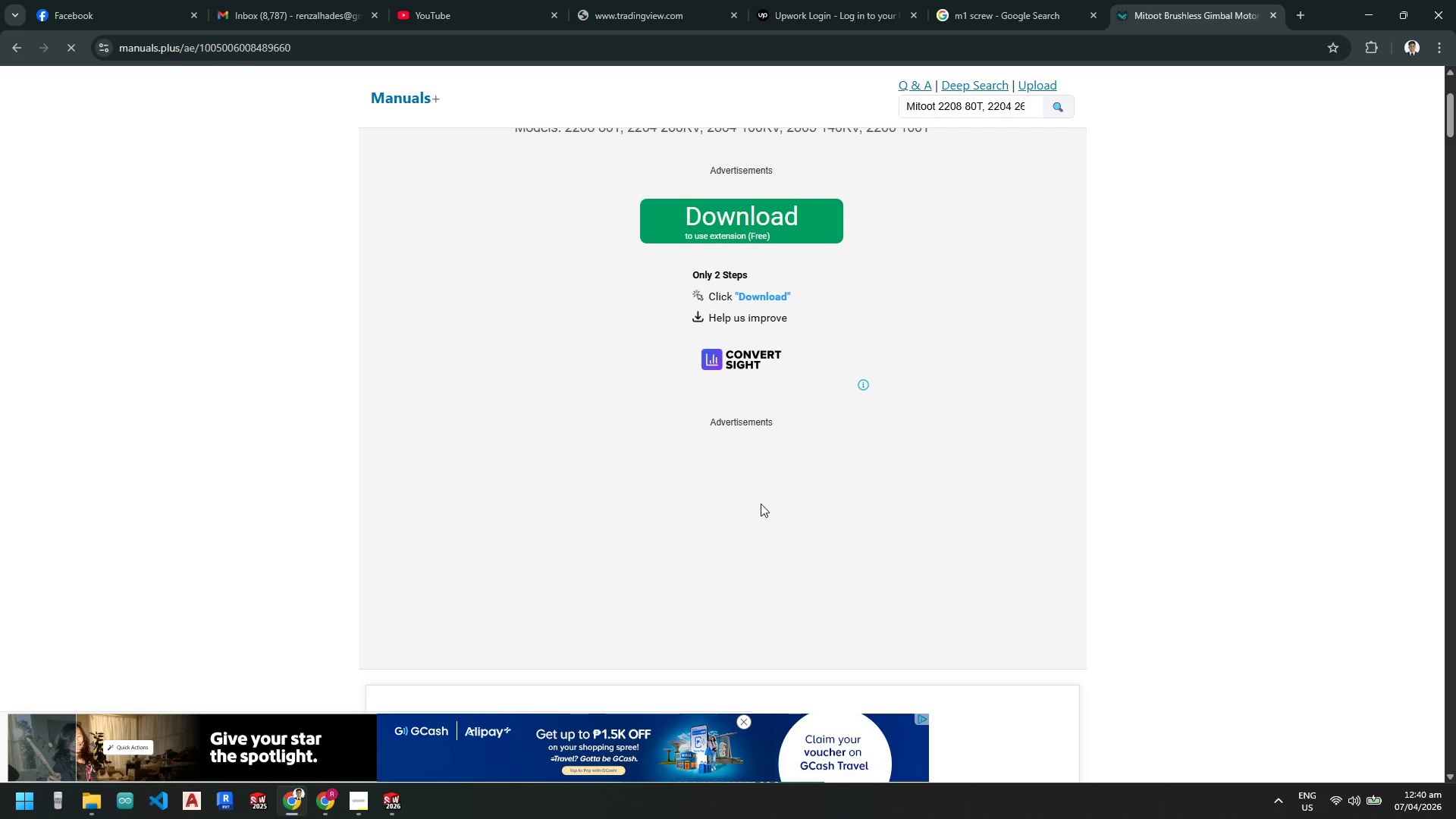 
scroll: coordinate [758, 504], scroll_direction: down, amount: 19.0
 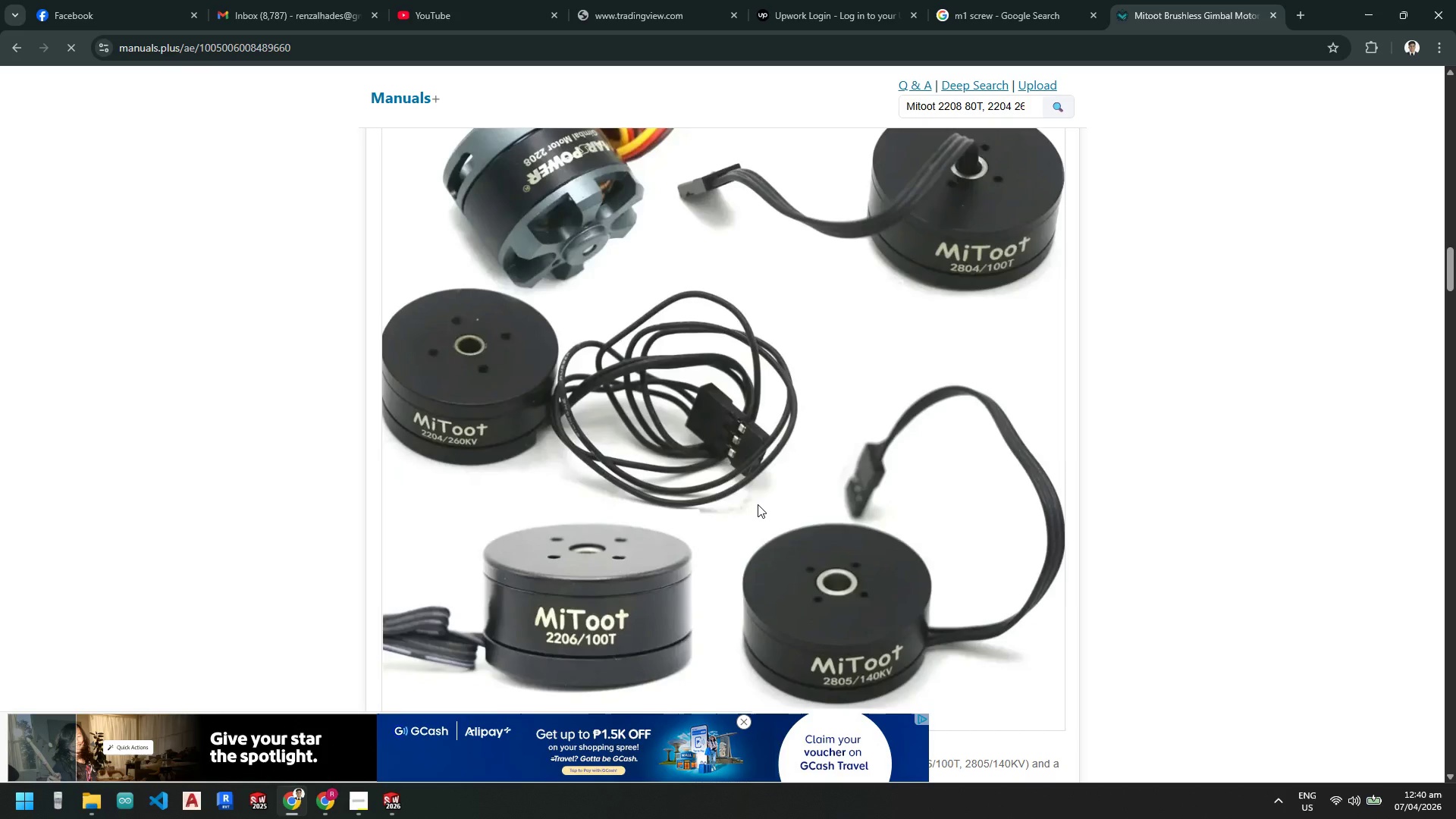 
wait(9.56)
 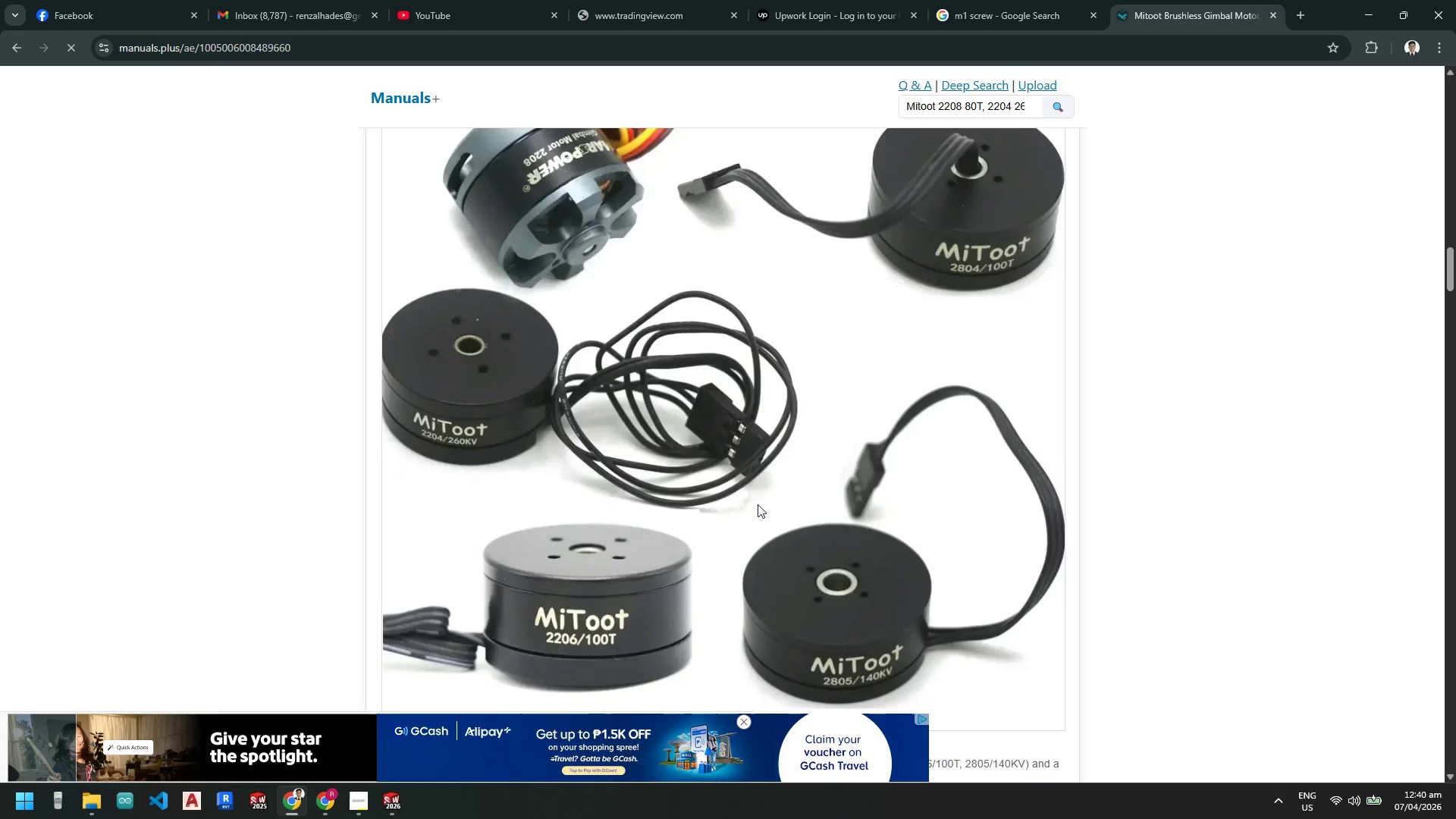 
scroll: coordinate [755, 507], scroll_direction: down, amount: 13.0
 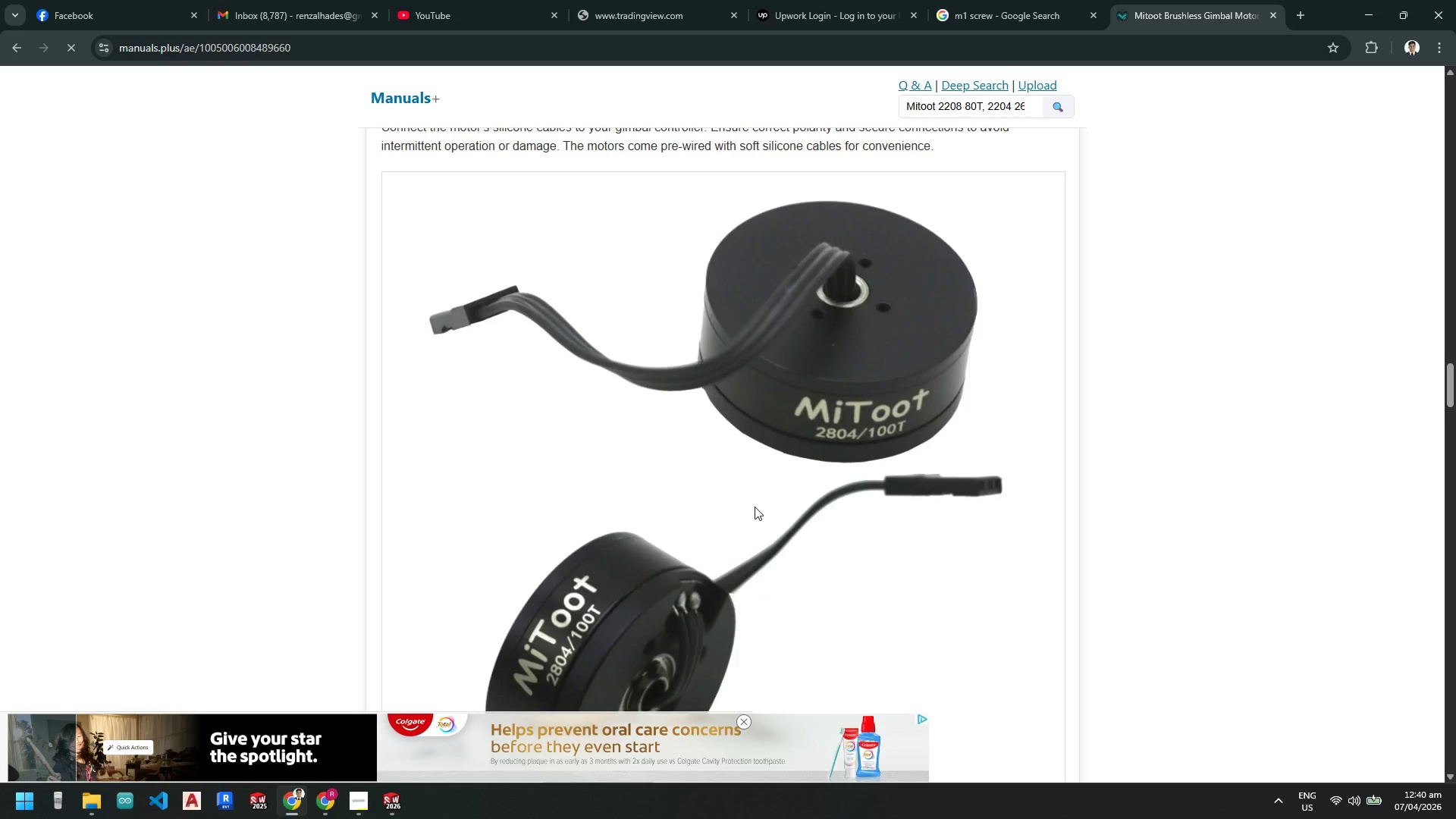 
scroll: coordinate [755, 507], scroll_direction: up, amount: 2.0
 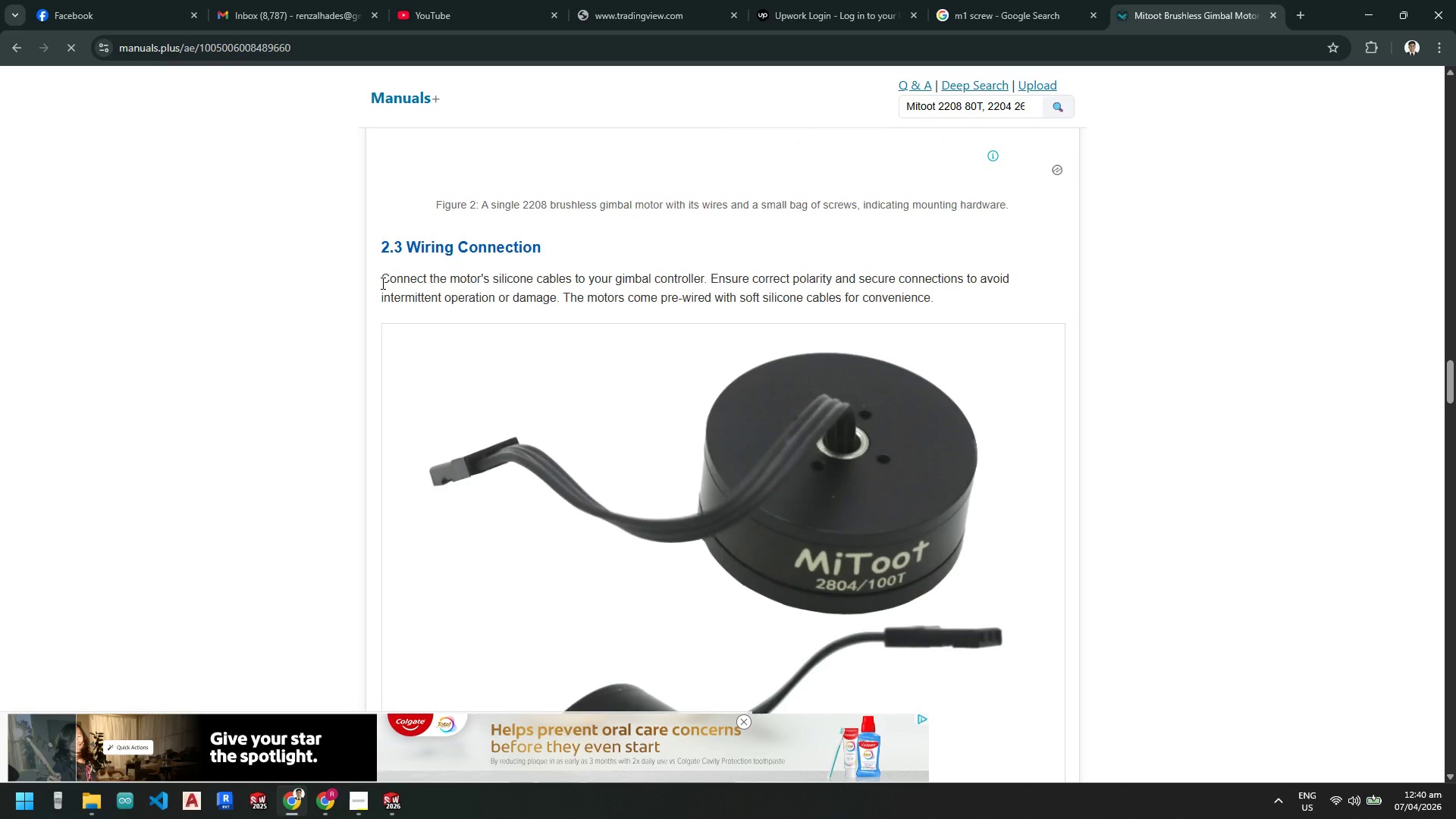 
scroll: coordinate [676, 462], scroll_direction: down, amount: 3.0
 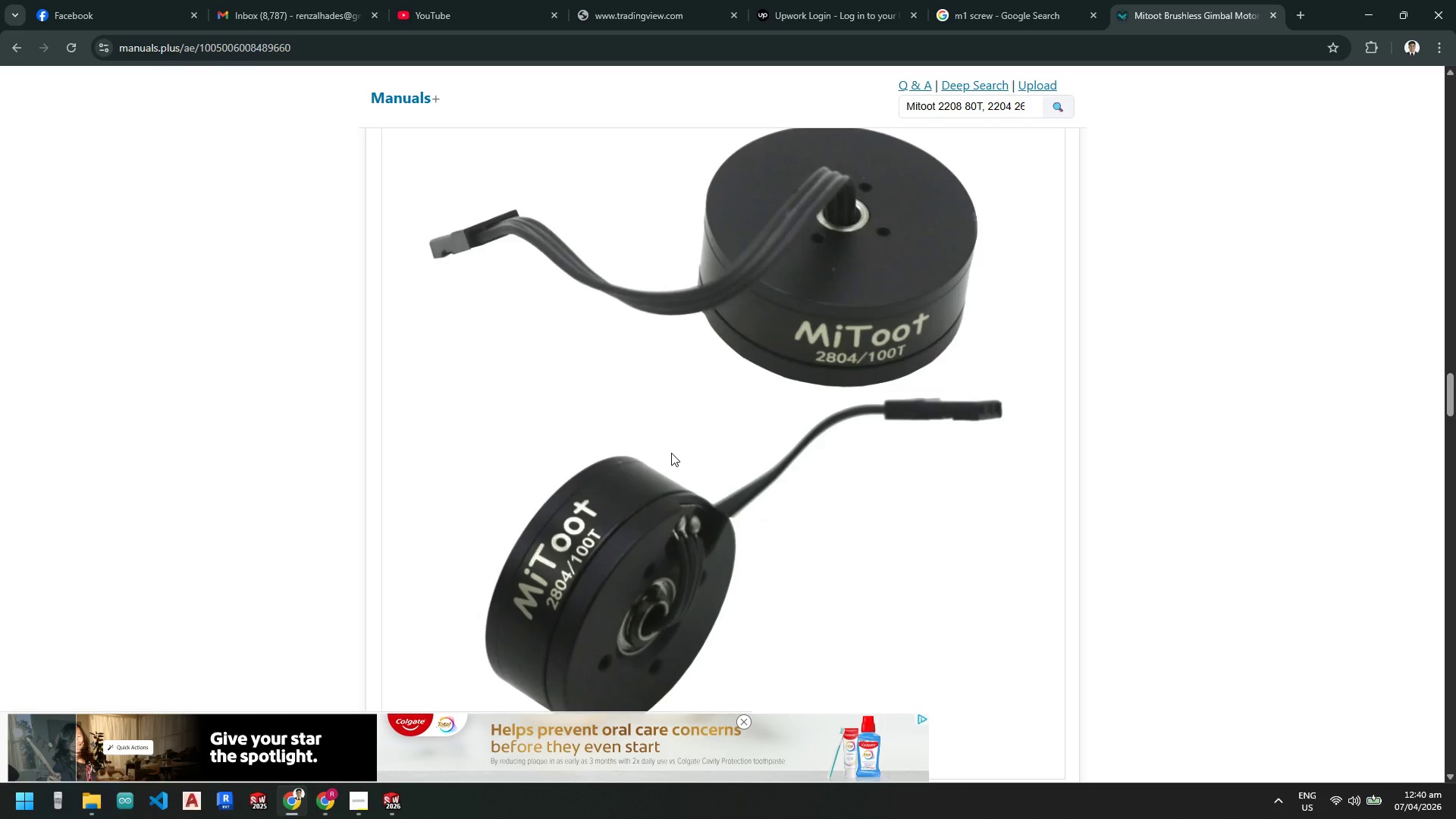 
scroll: coordinate [677, 462], scroll_direction: up, amount: 3.0
 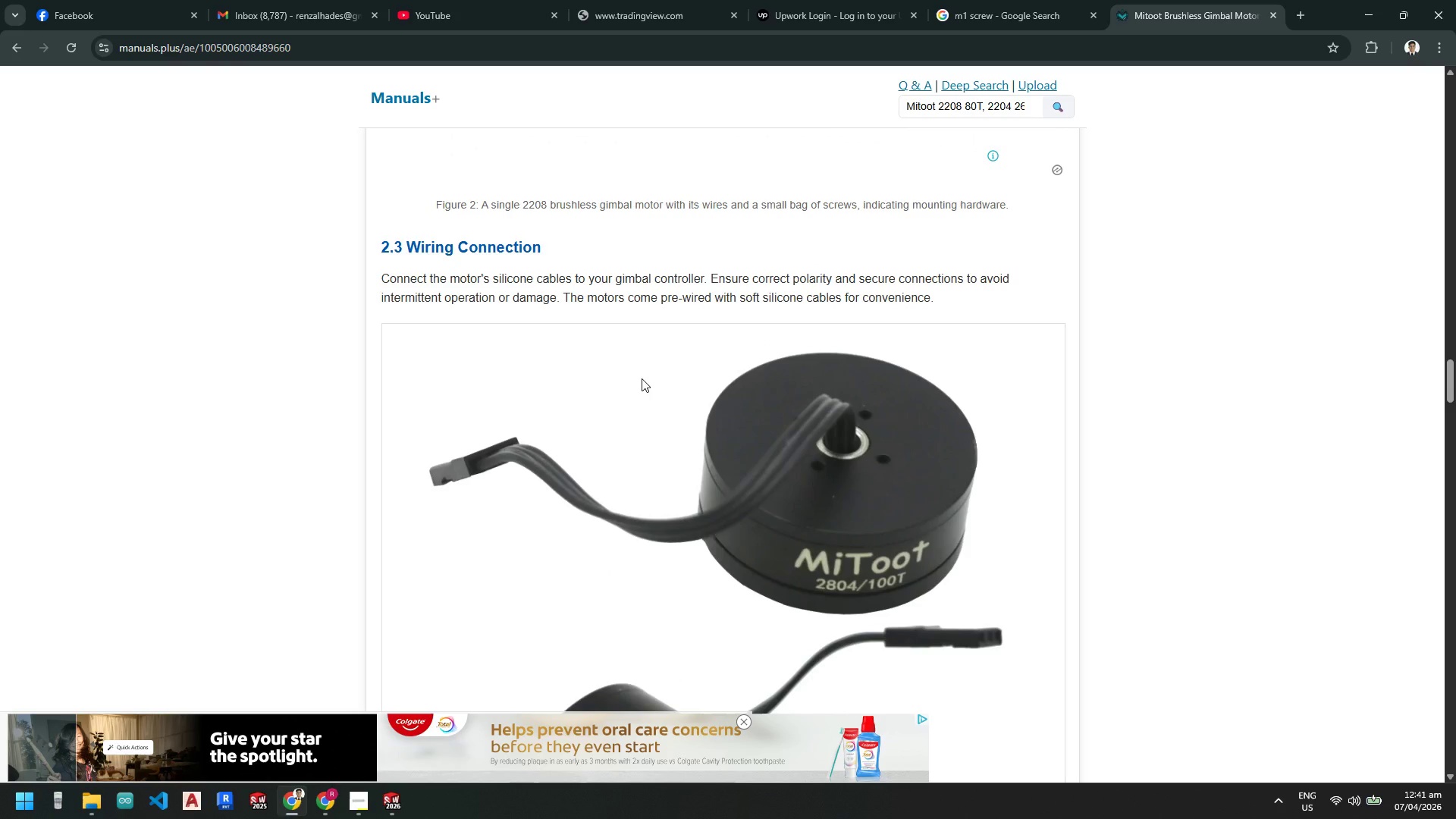 
wait(8.19)
 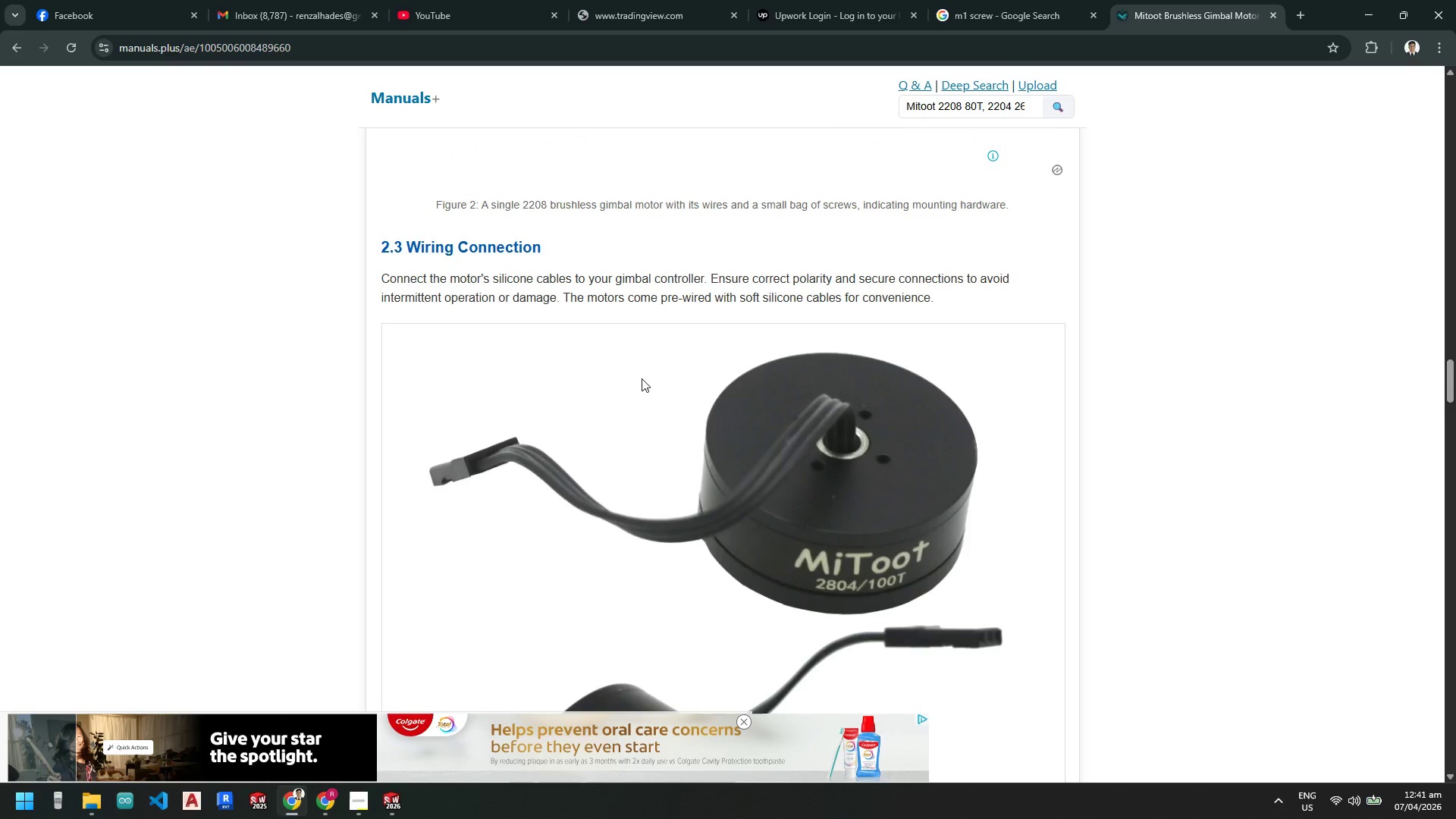 
scroll: coordinate [653, 391], scroll_direction: down, amount: 20.0
 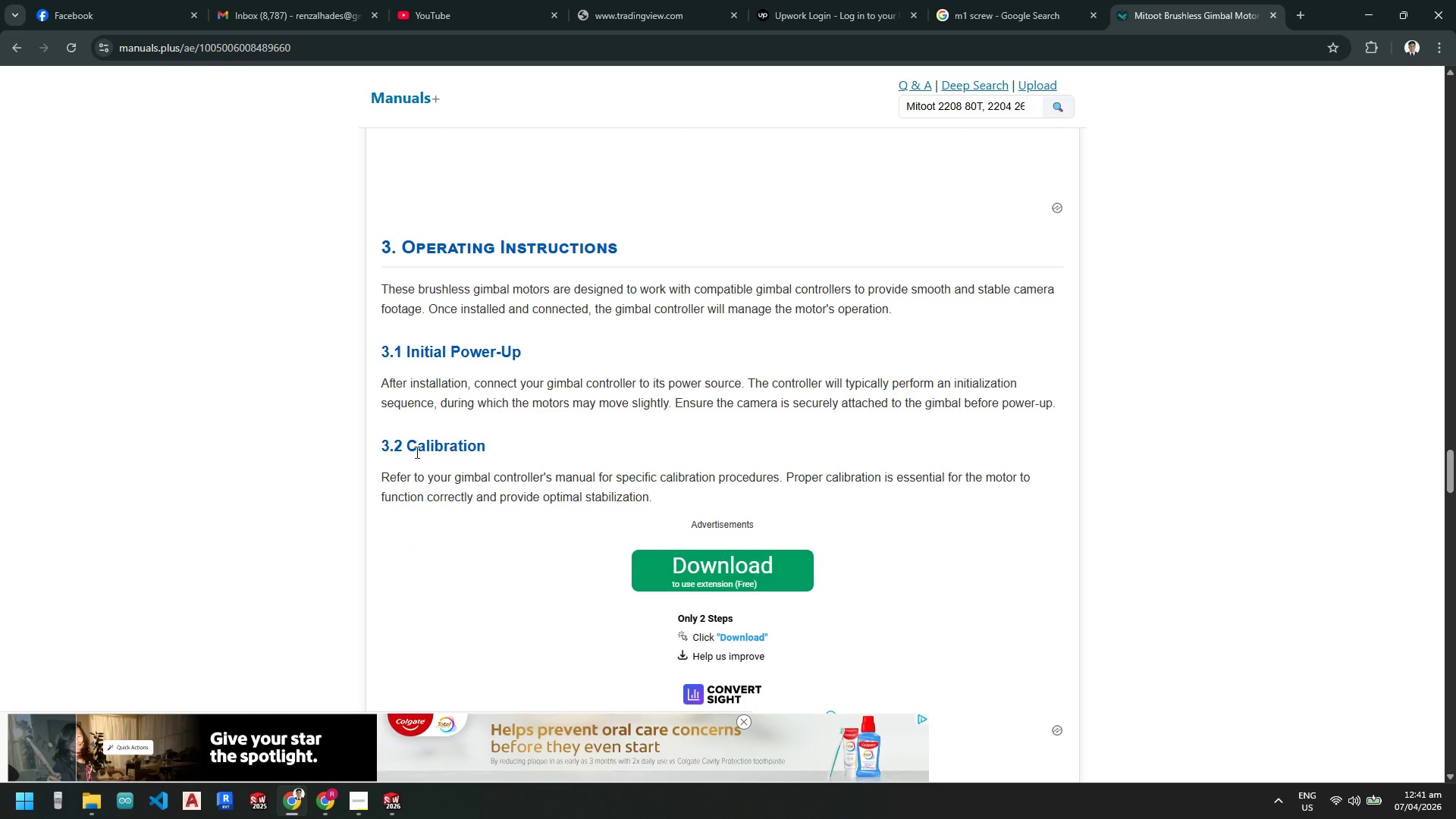 
wait(6.57)
 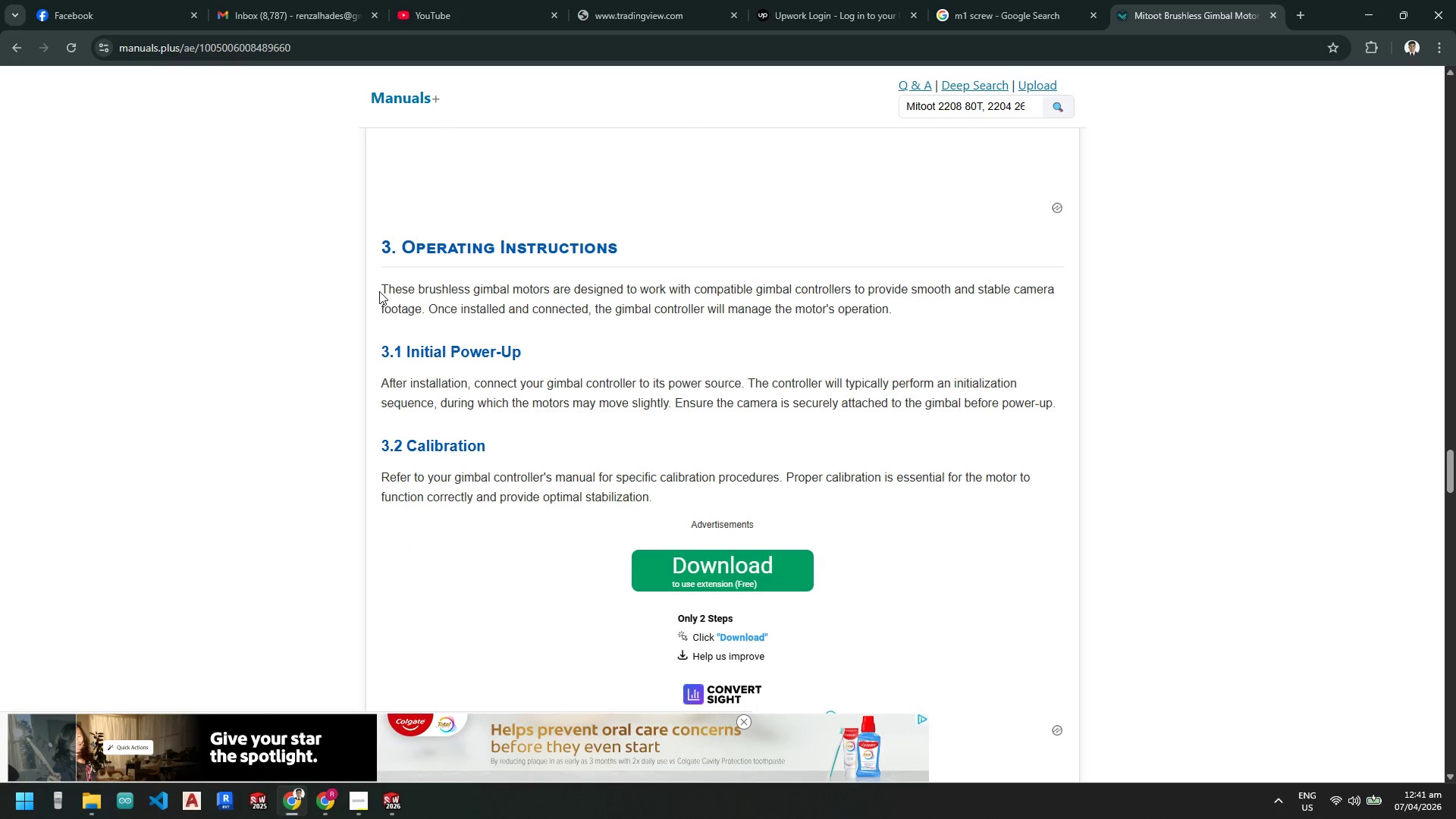 
scroll: coordinate [416, 449], scroll_direction: down, amount: 19.0
 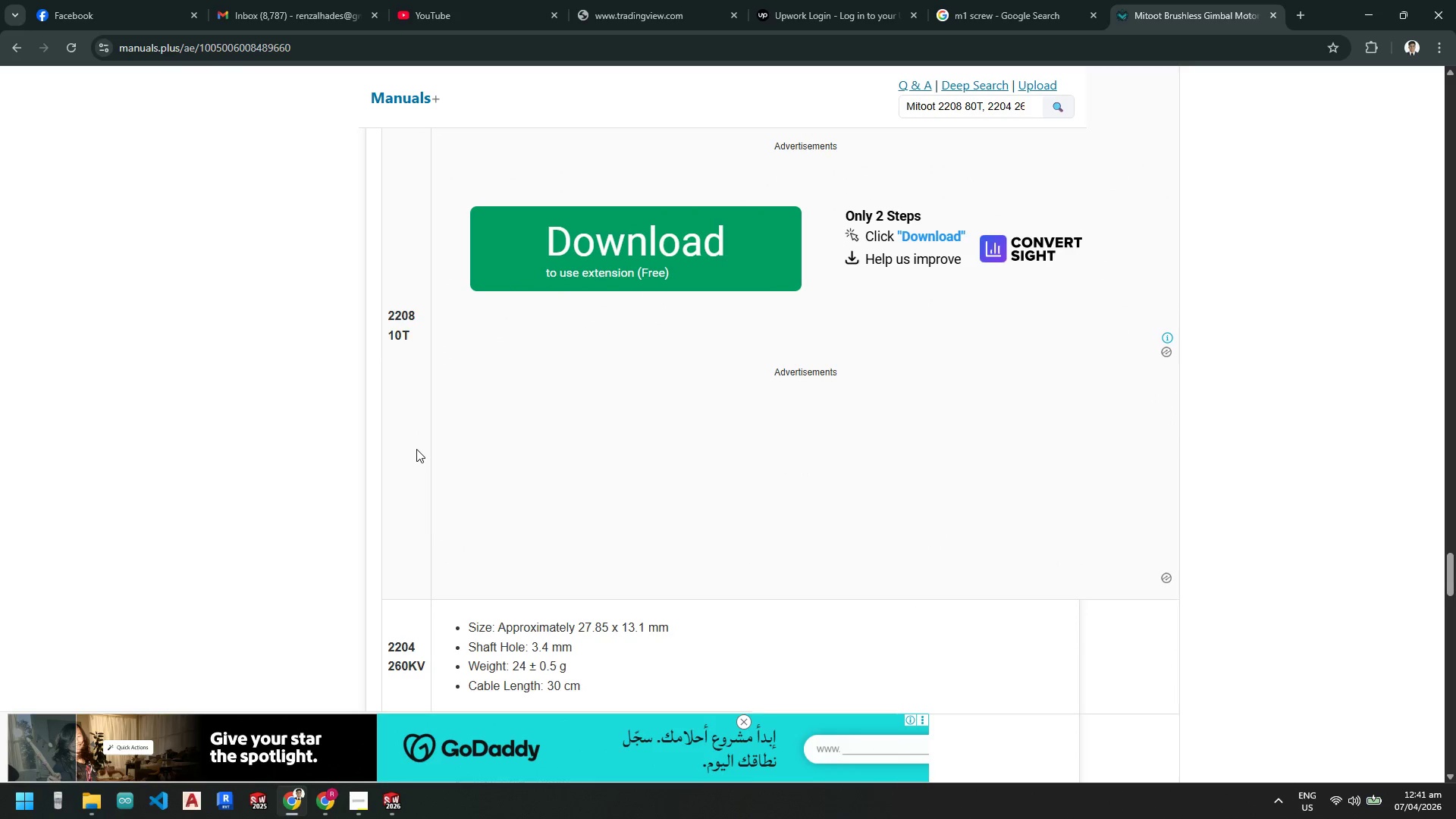 
scroll: coordinate [416, 449], scroll_direction: down, amount: 2.0
 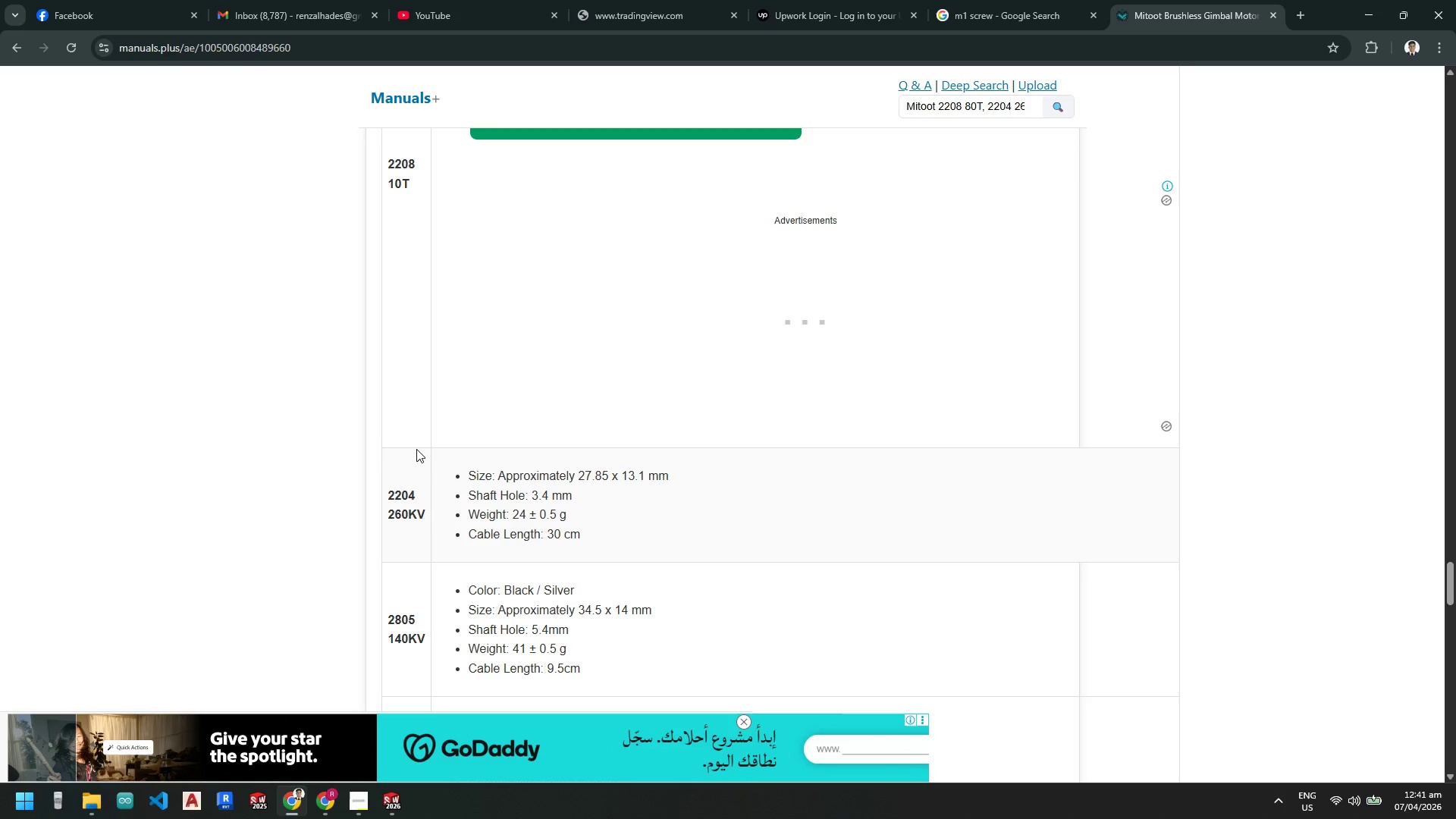 
wait(5.47)
 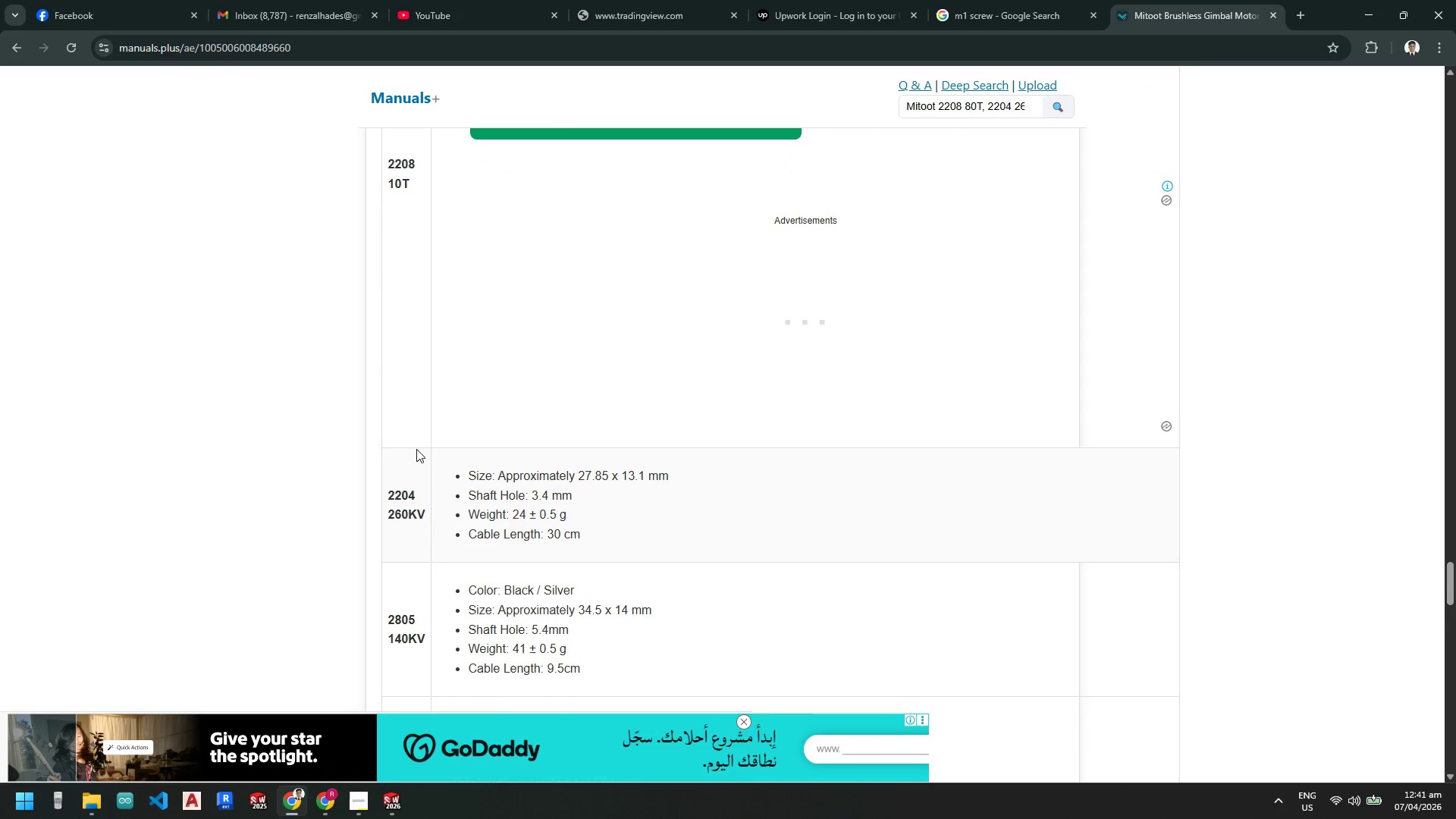 
scroll: coordinate [428, 471], scroll_direction: up, amount: 4.0
 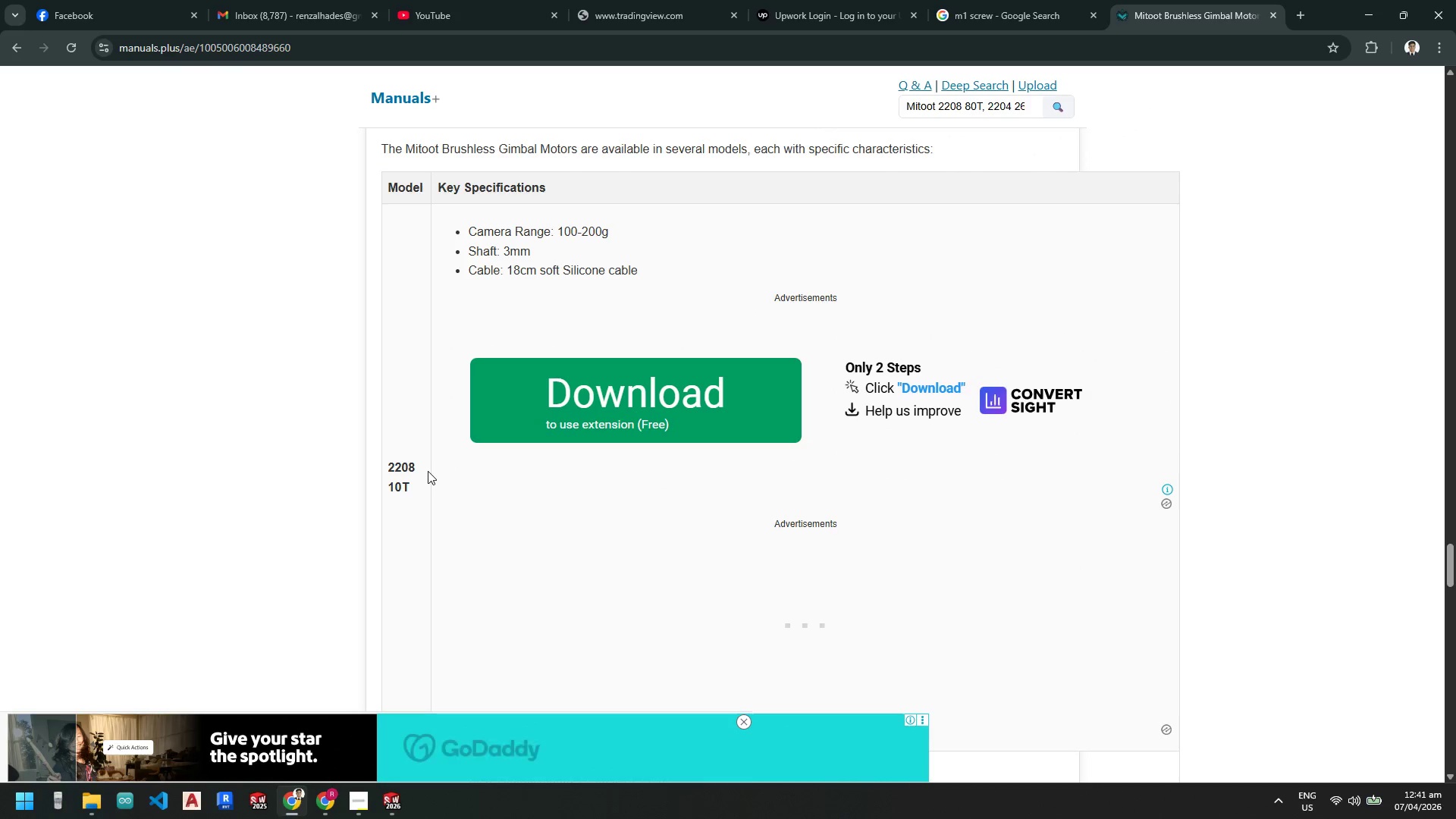 
scroll: coordinate [426, 472], scroll_direction: down, amount: 12.0
 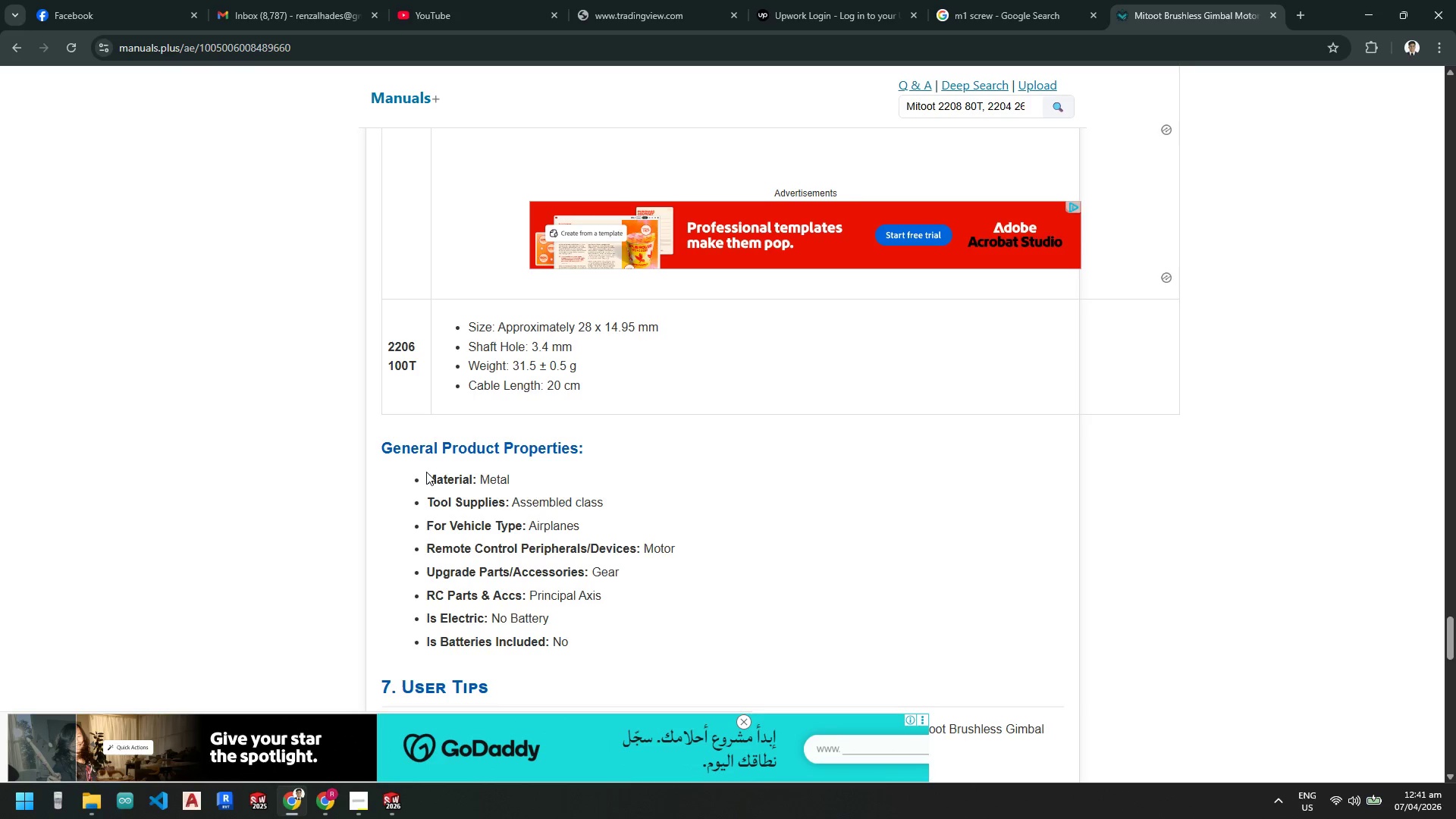 
wait(7.41)
 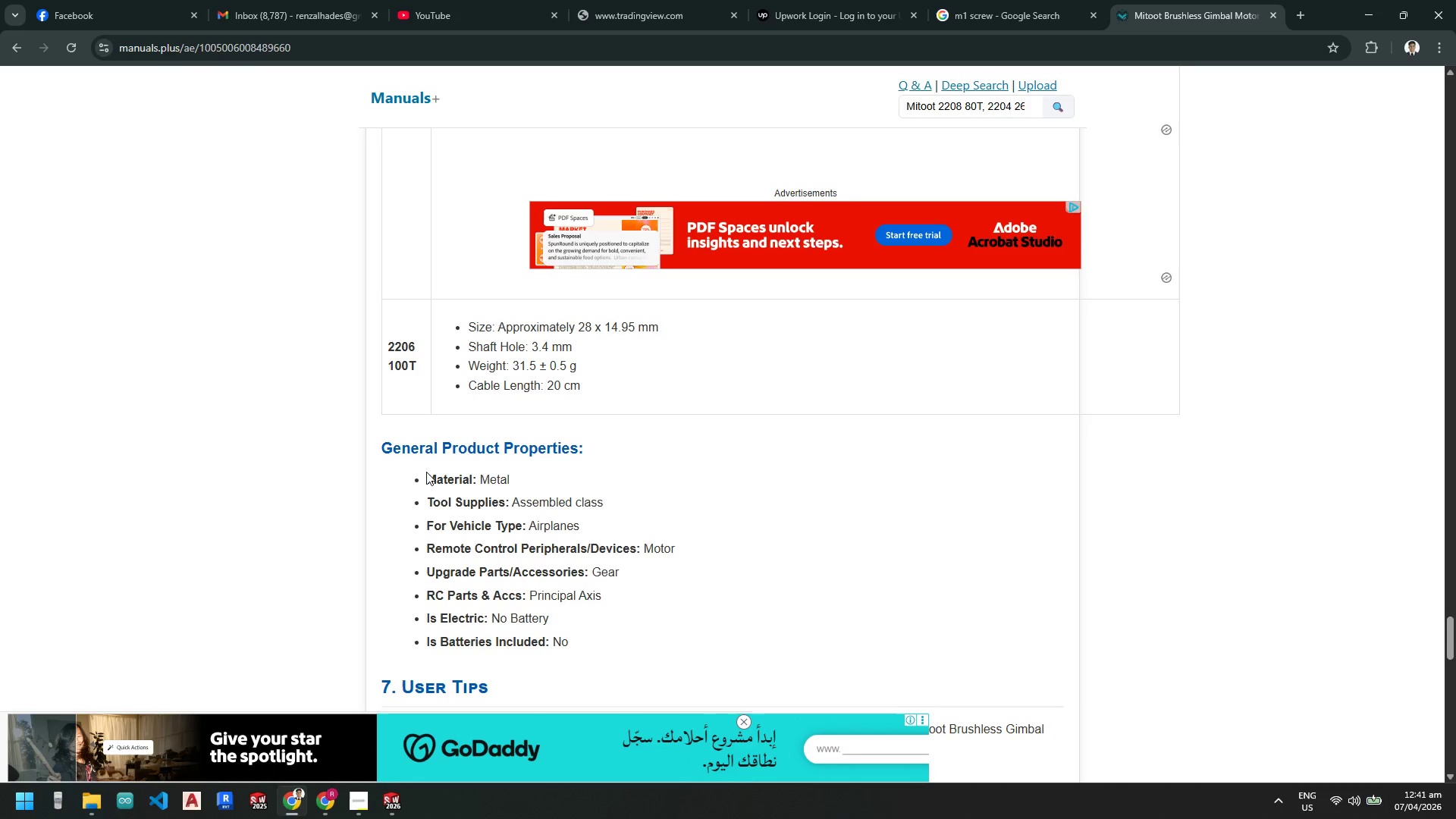 
left_click([394, 802])
 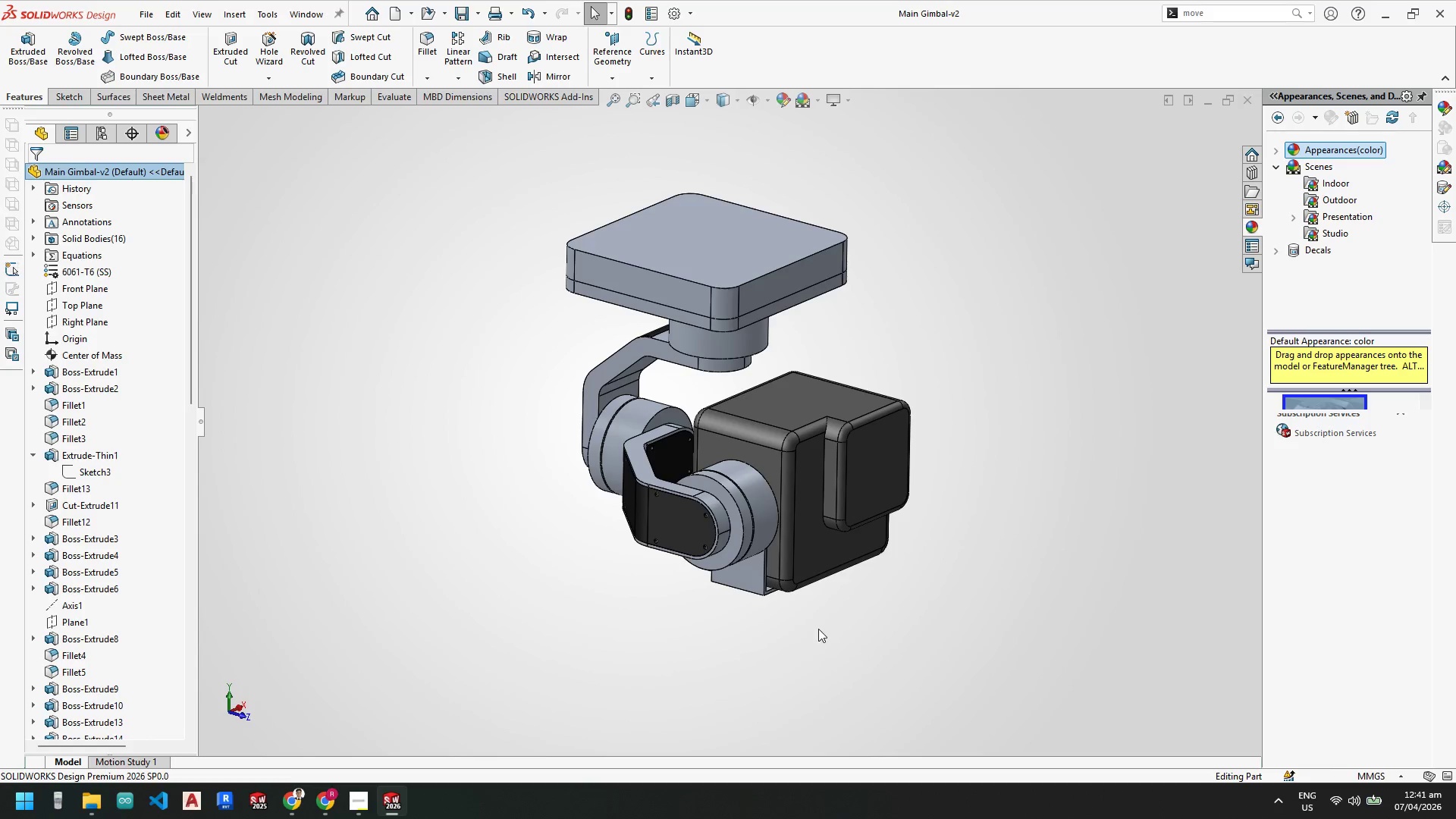 
scroll: coordinate [810, 547], scroll_direction: down, amount: 3.0
 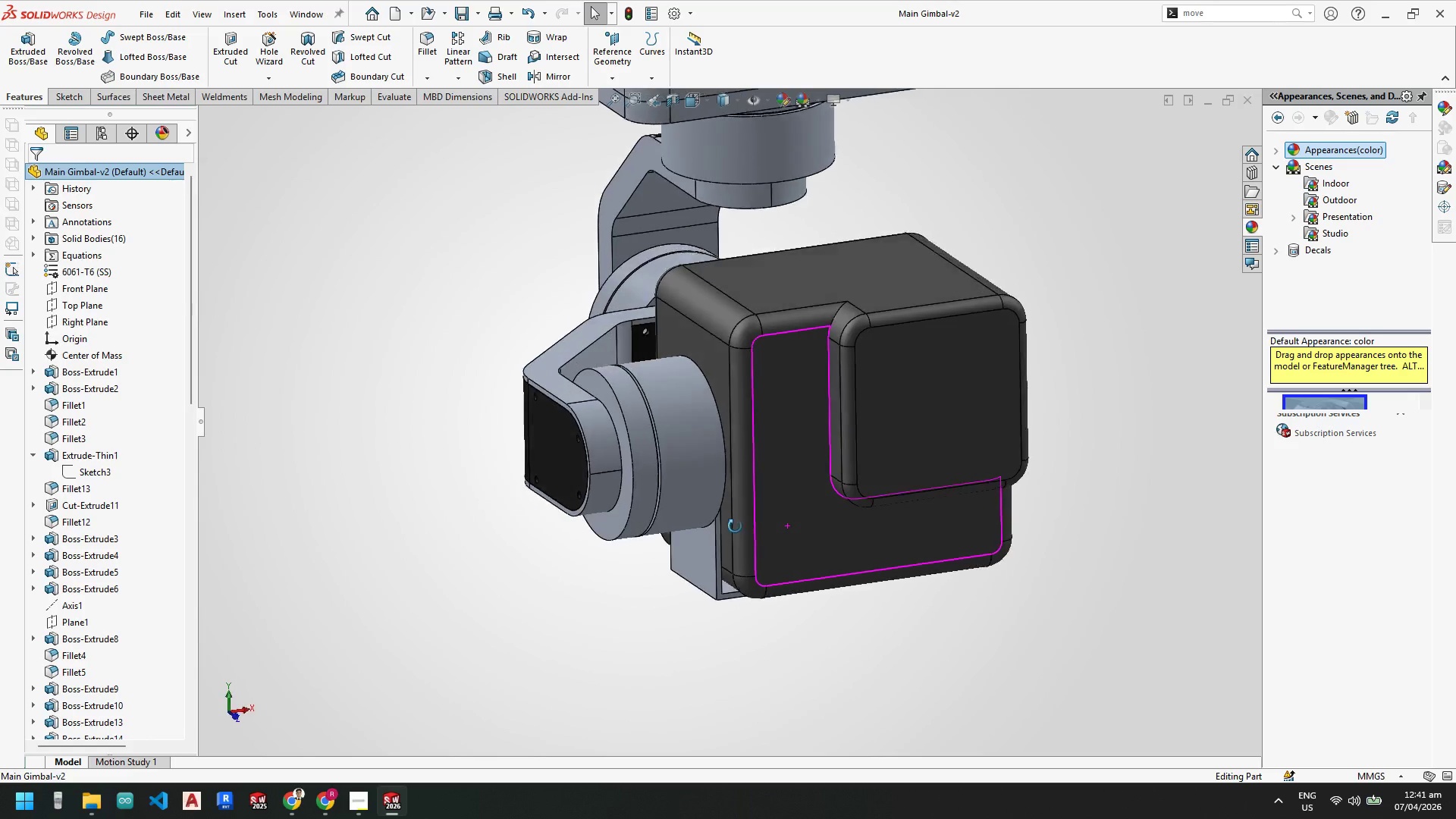 
scroll: coordinate [748, 403], scroll_direction: up, amount: 6.0
 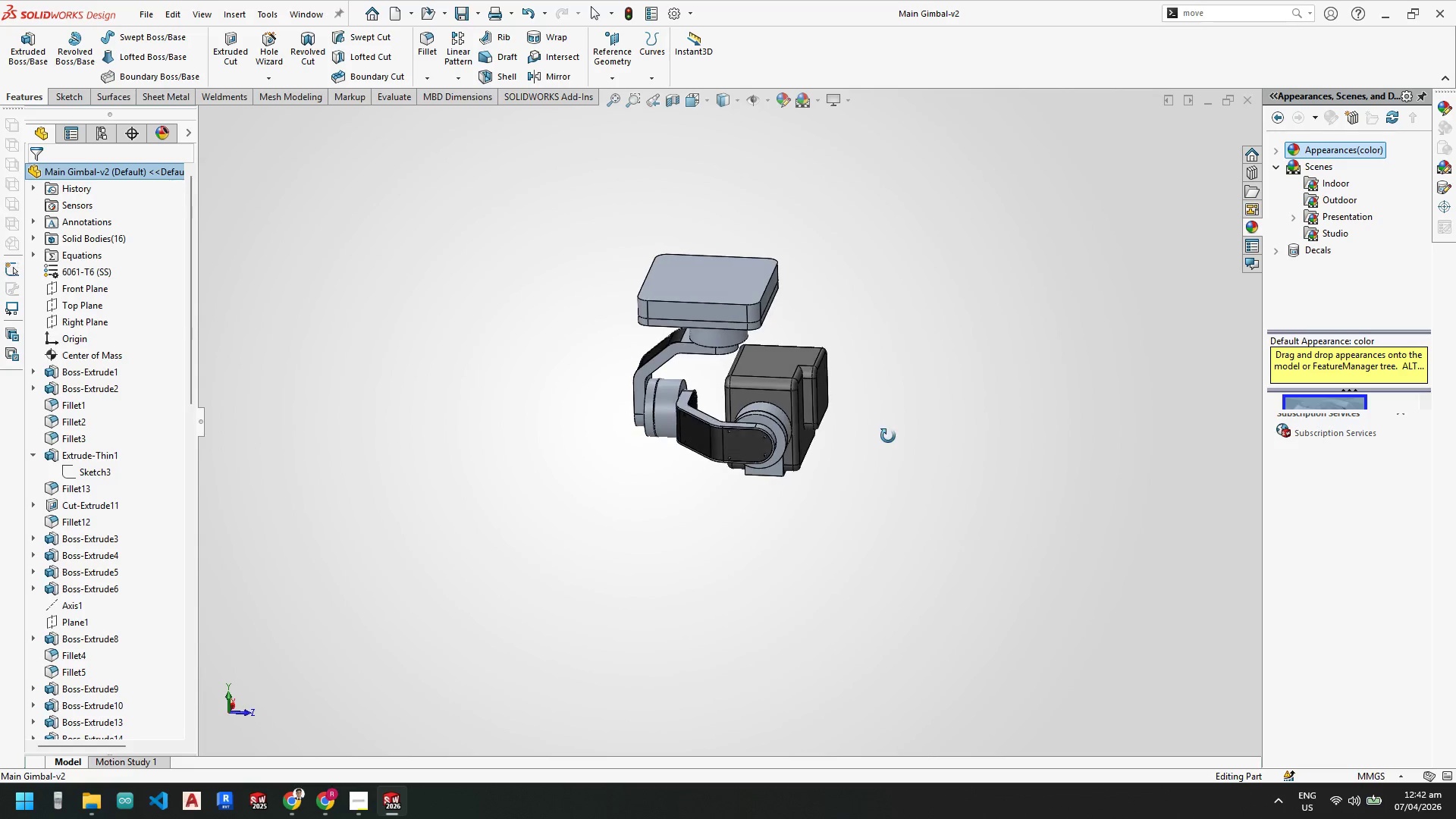 
scroll: coordinate [640, 408], scroll_direction: down, amount: 7.0
 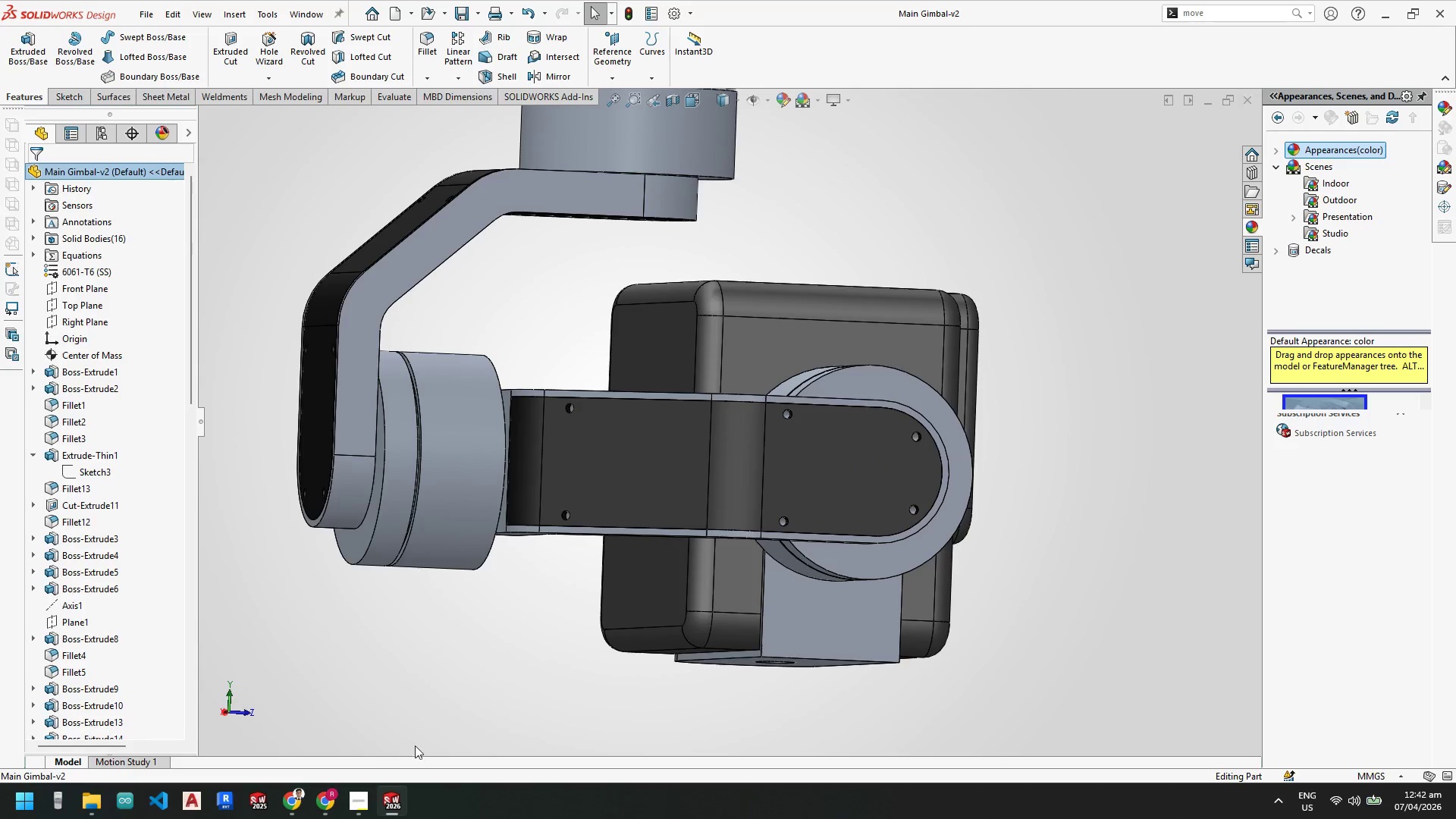 
left_click([362, 796])